 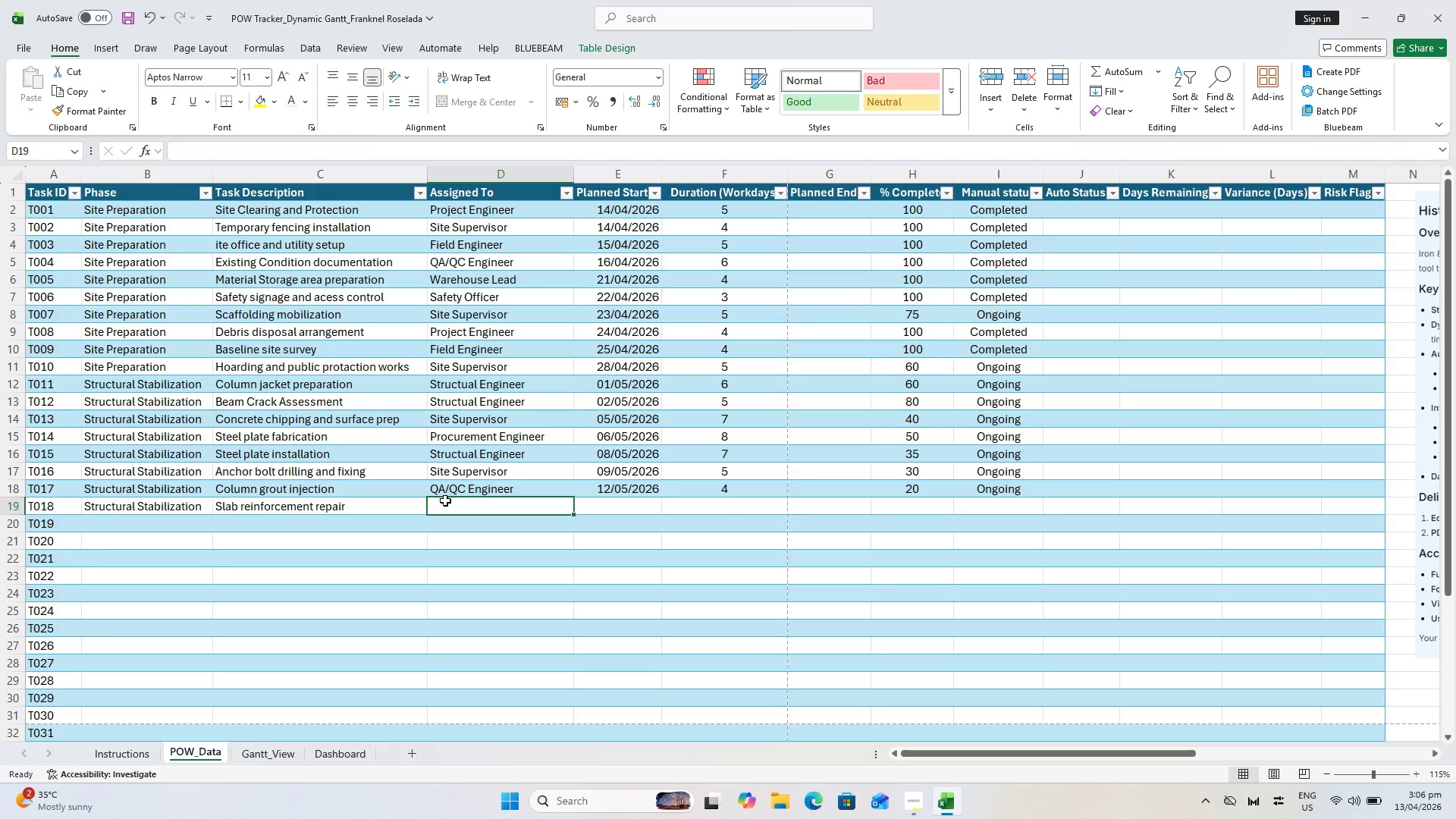 
type(Str)
 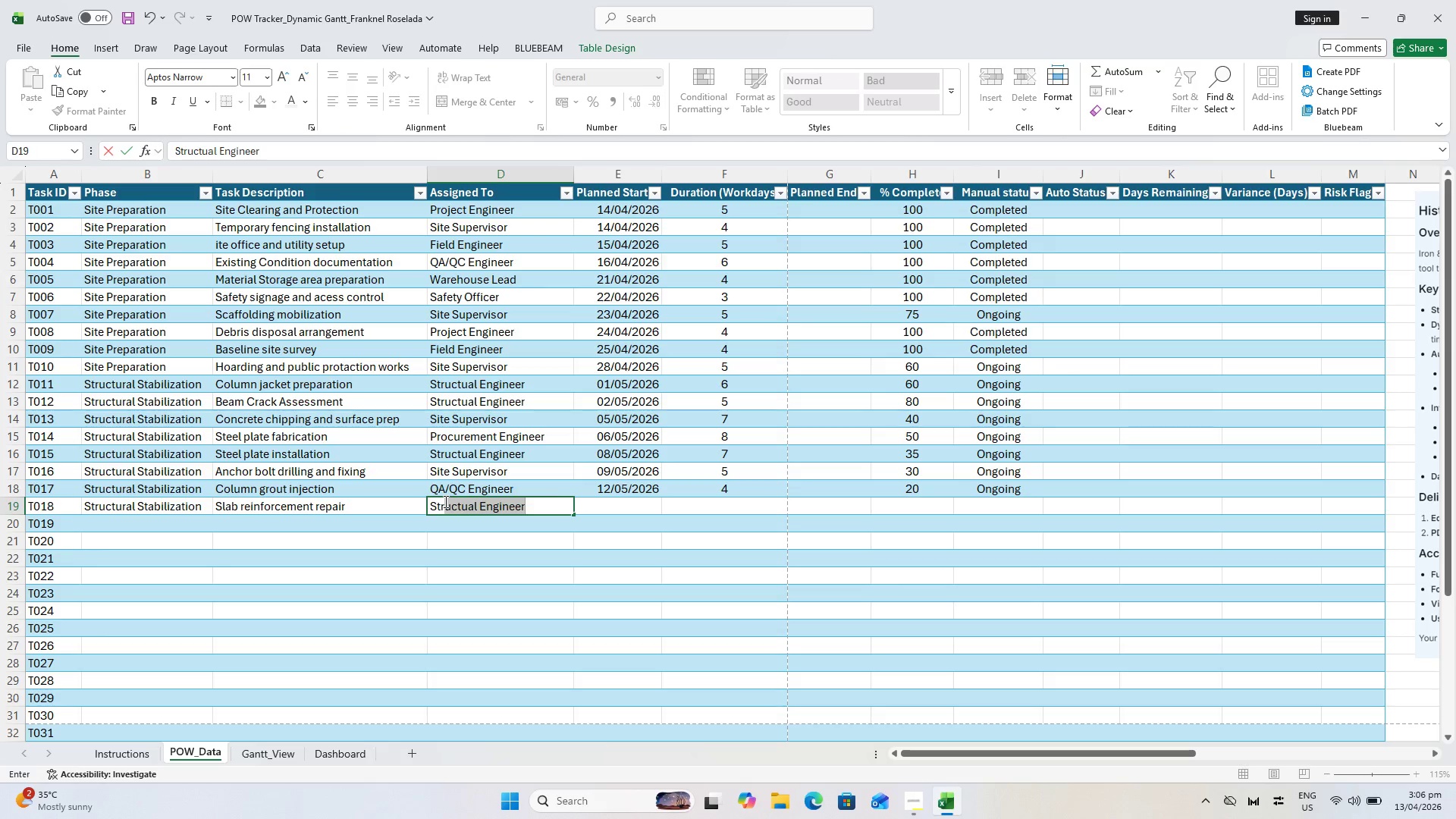 
key(ArrowRight)
 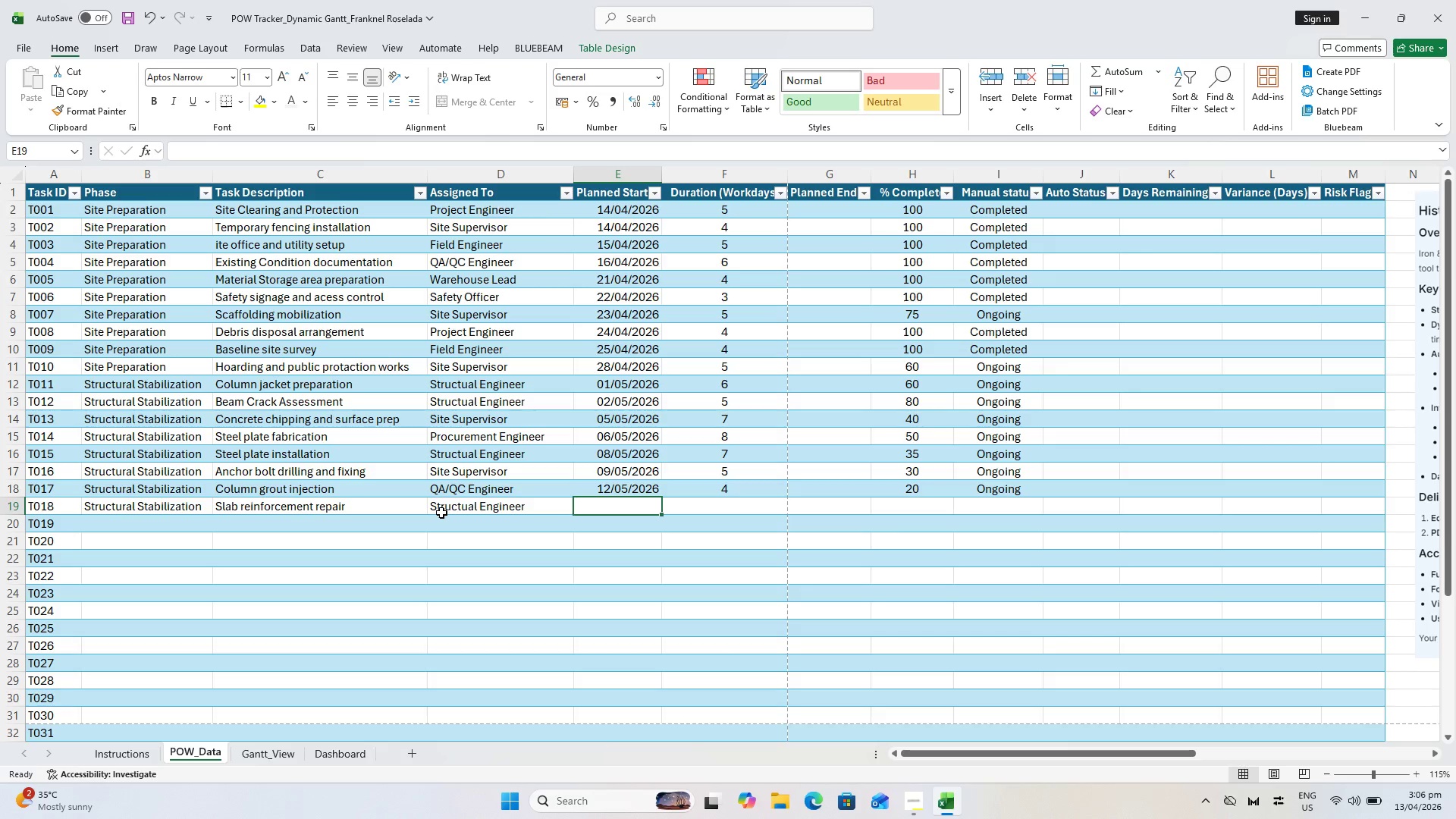 
left_click([630, 485])
 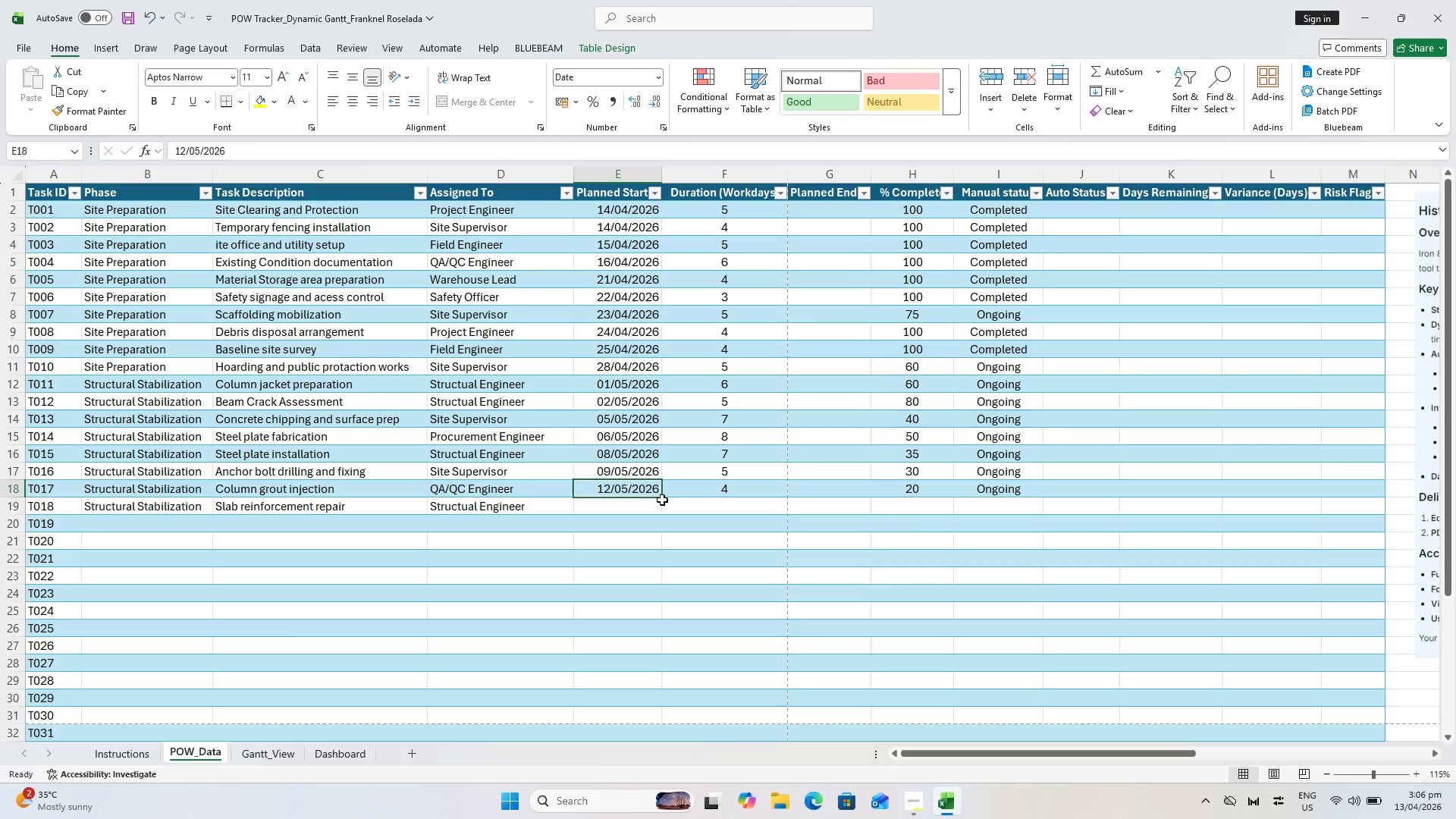 
left_click_drag(start_coordinate=[662, 500], to_coordinate=[662, 510])
 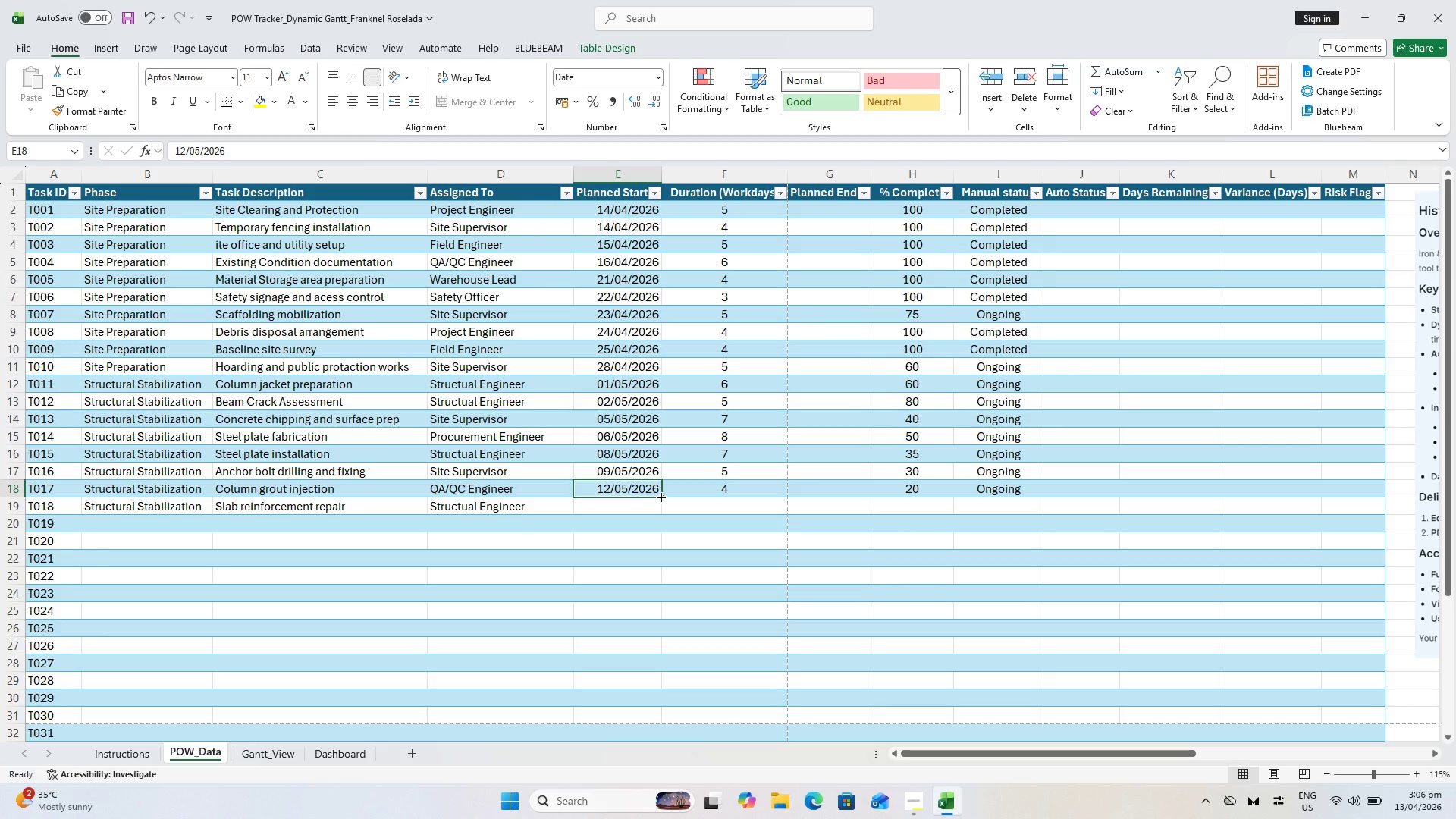 
left_click_drag(start_coordinate=[660, 496], to_coordinate=[655, 510])
 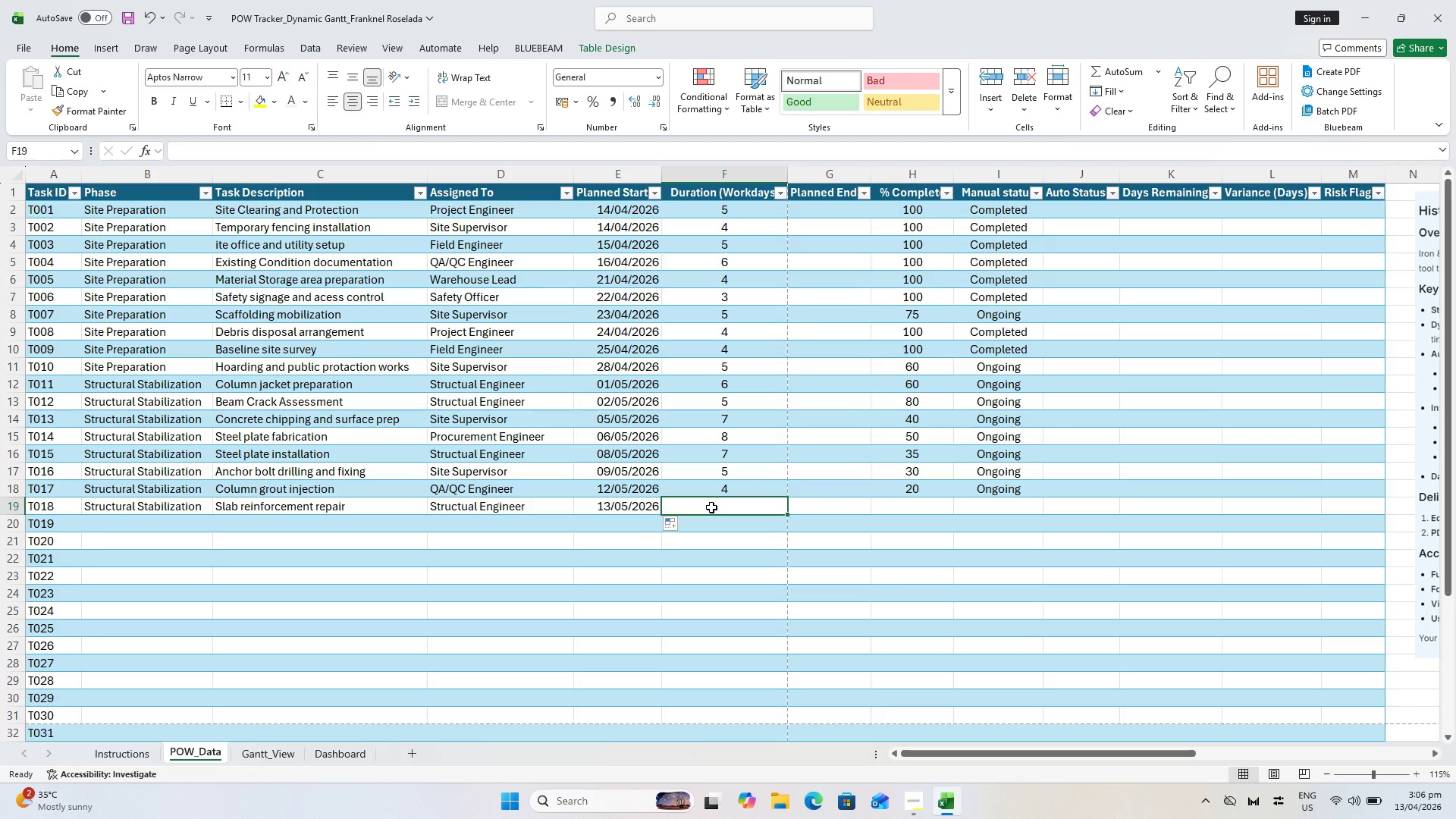 
key(6)
 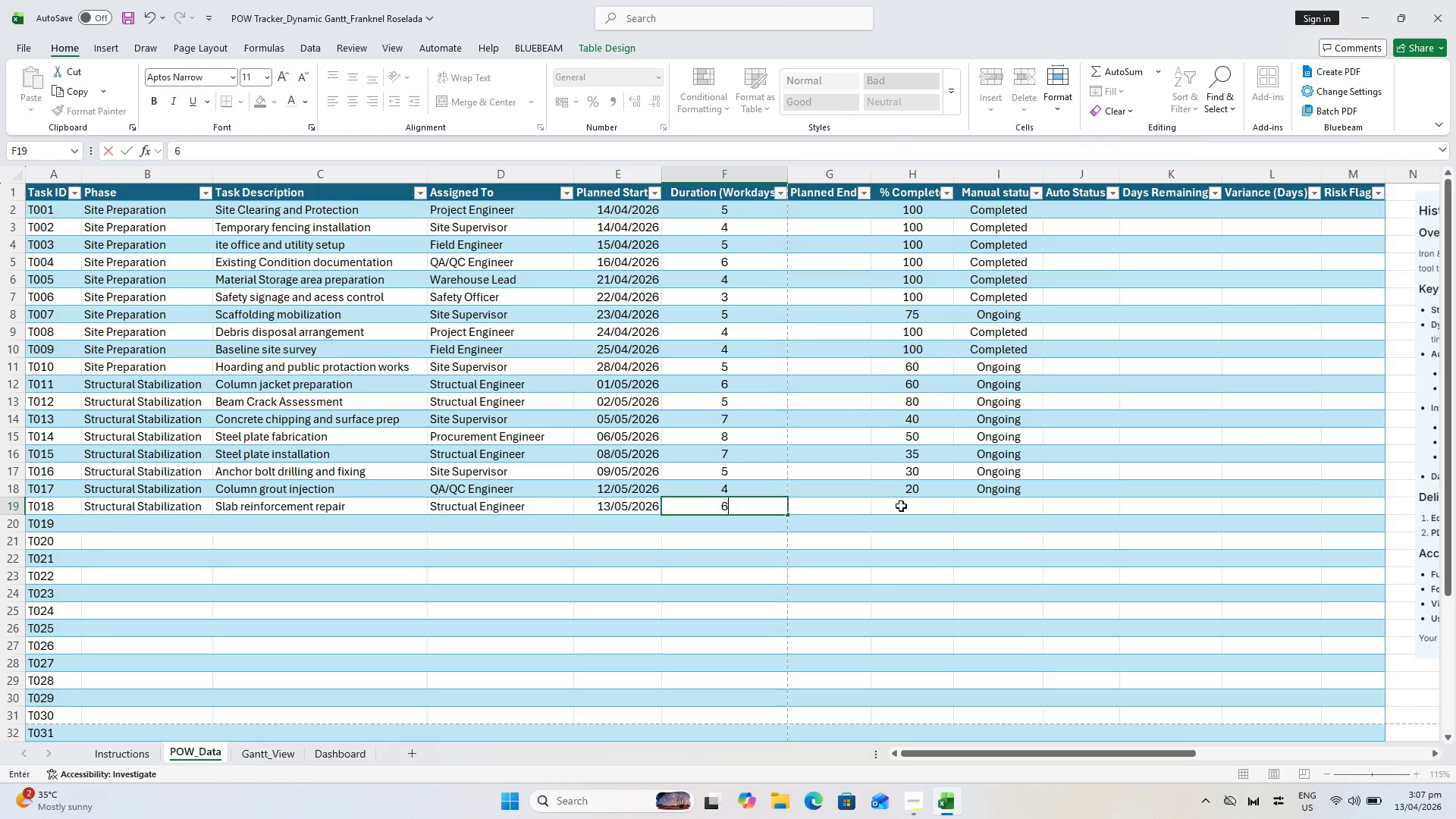 
left_click([901, 506])
 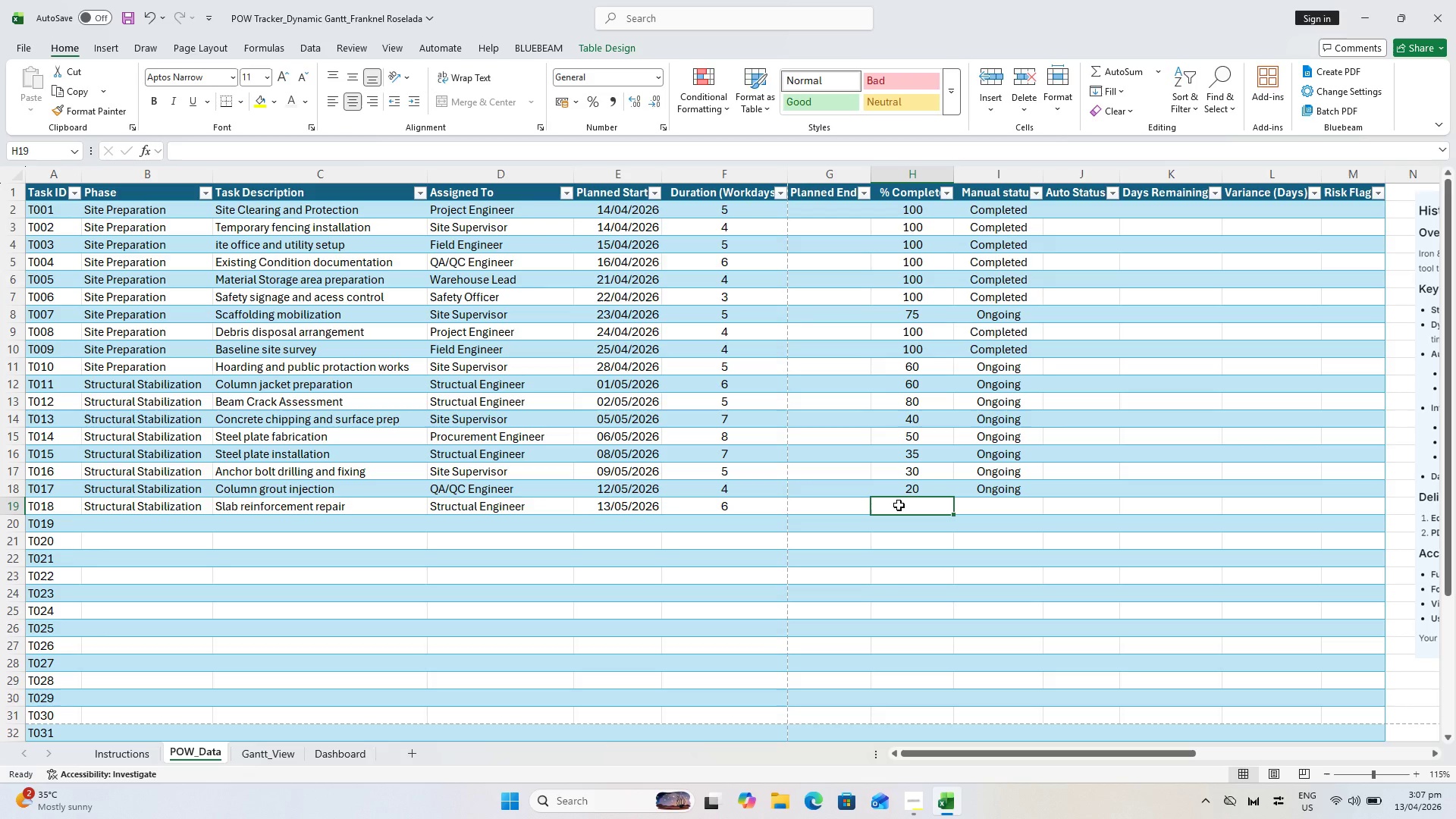 
key(1)
 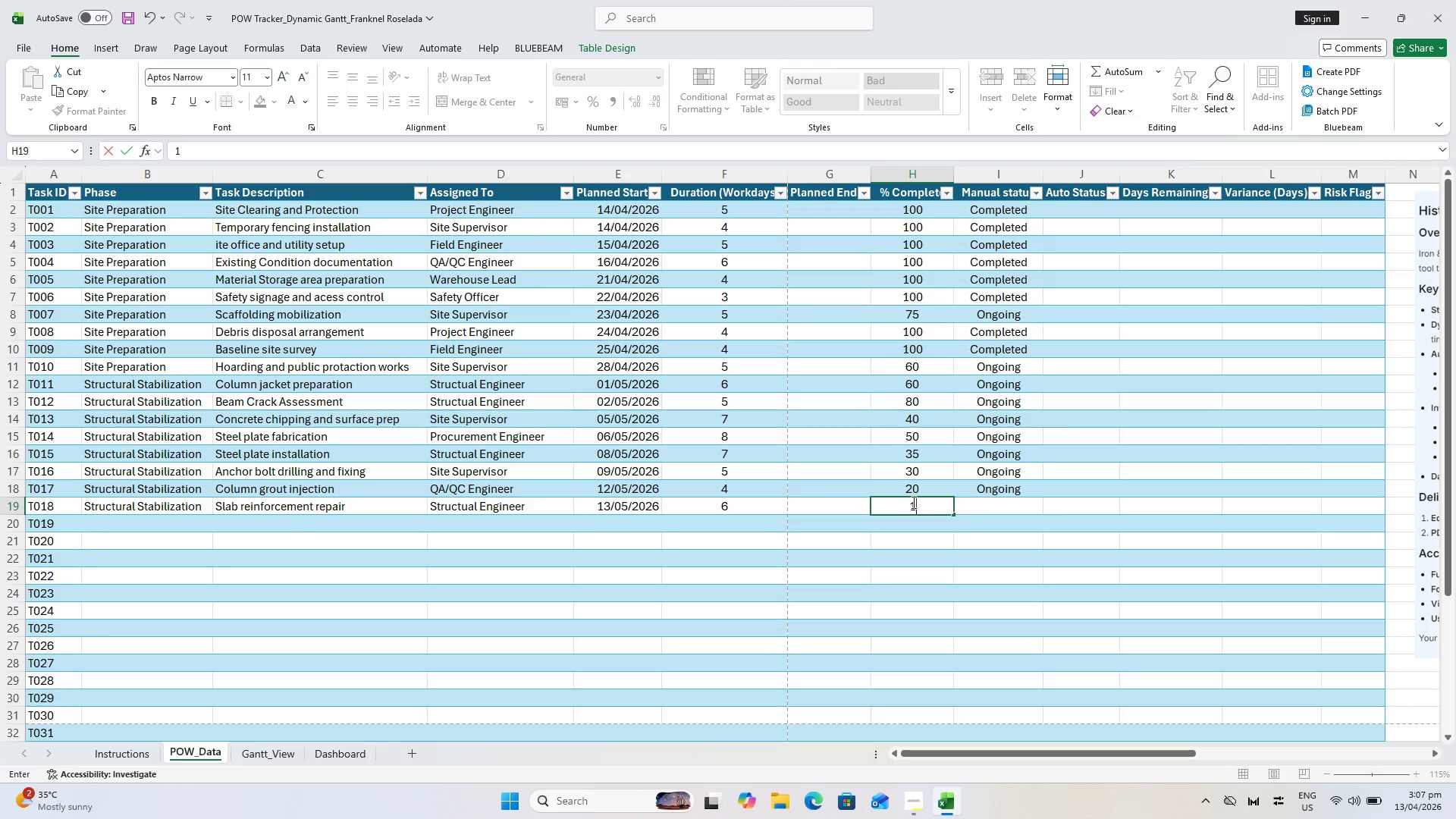 
key(5)
 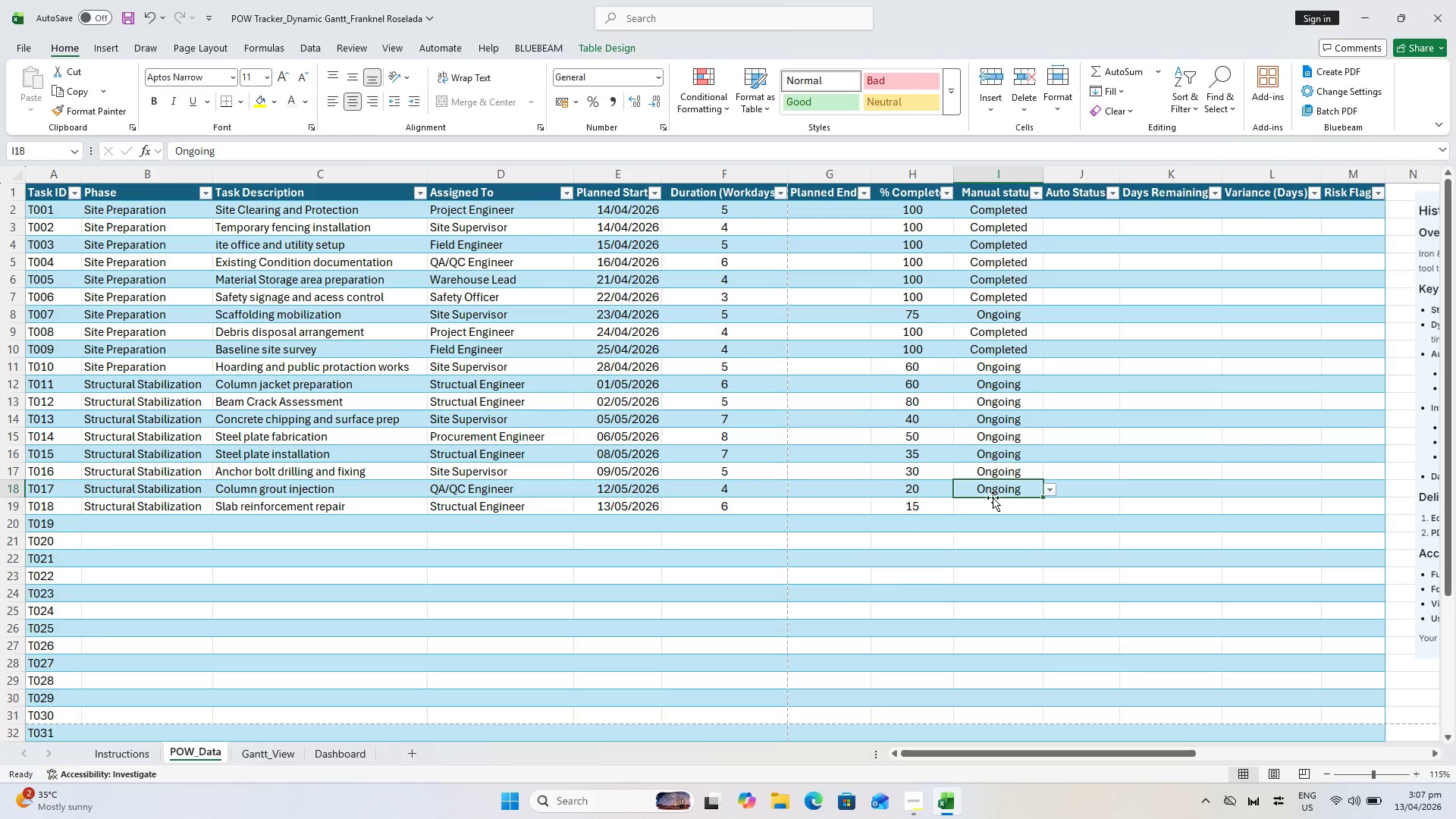 
double_click([997, 495])
 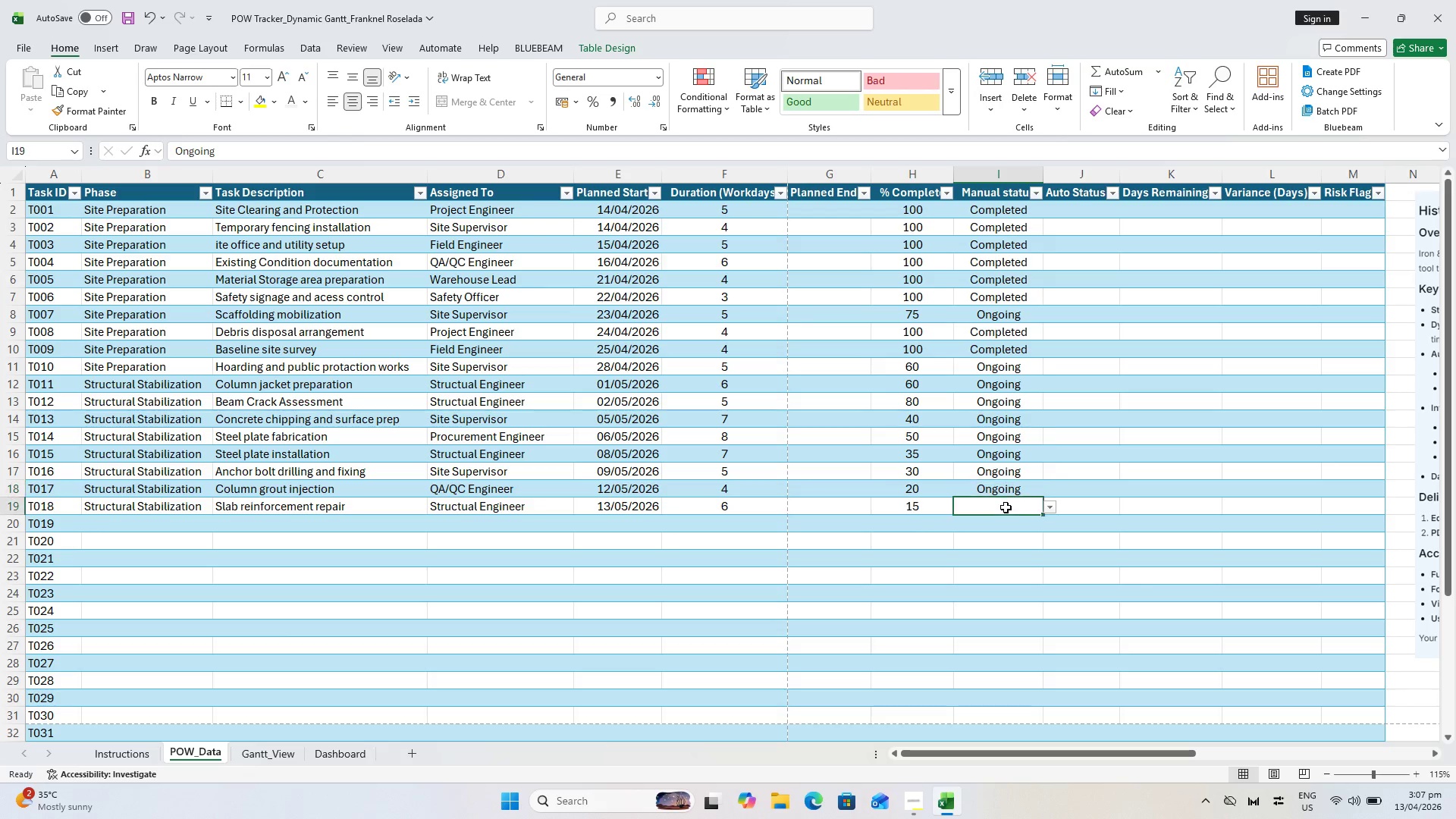 
triple_click([1006, 507])
 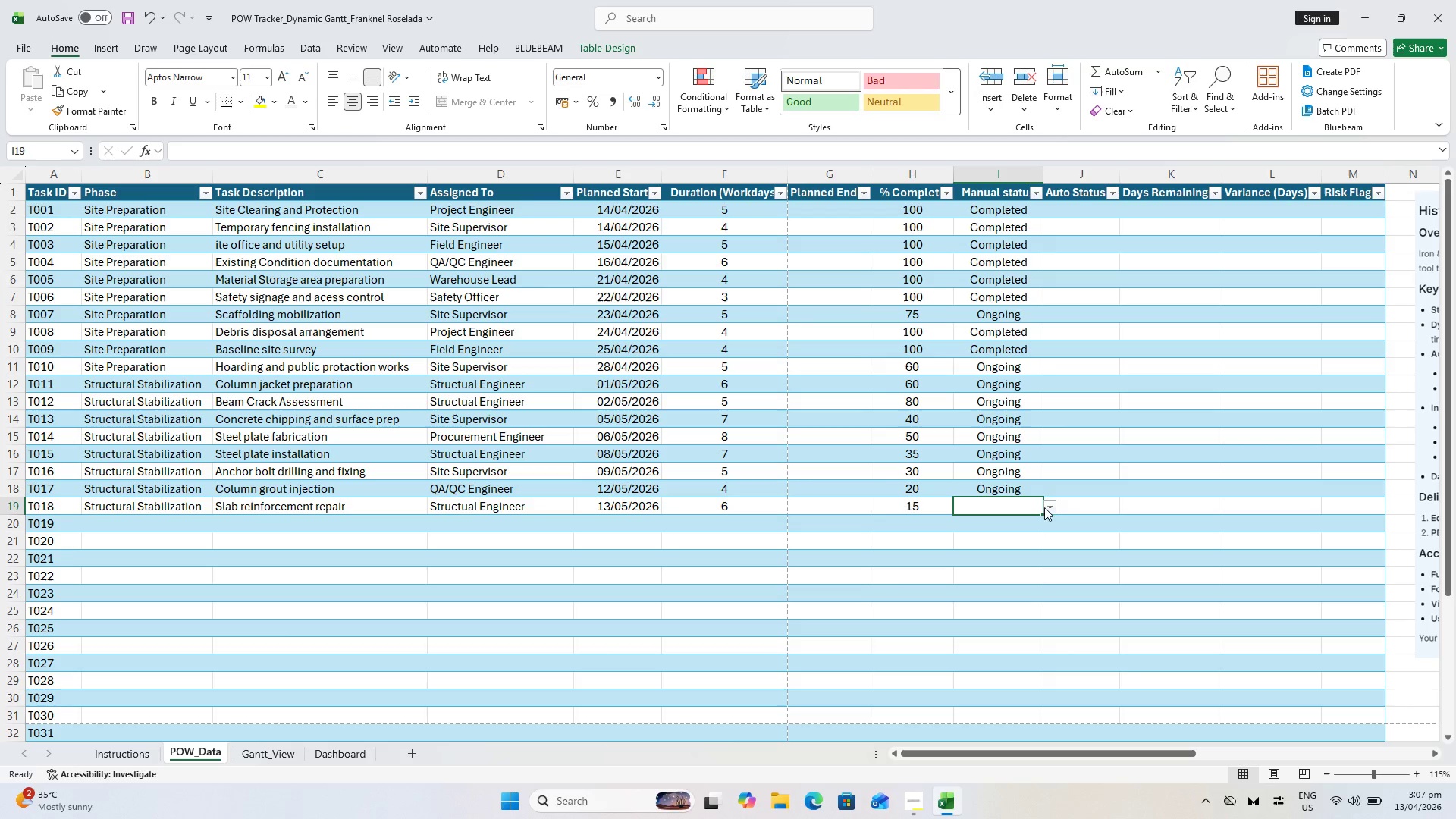 
double_click([1046, 507])
 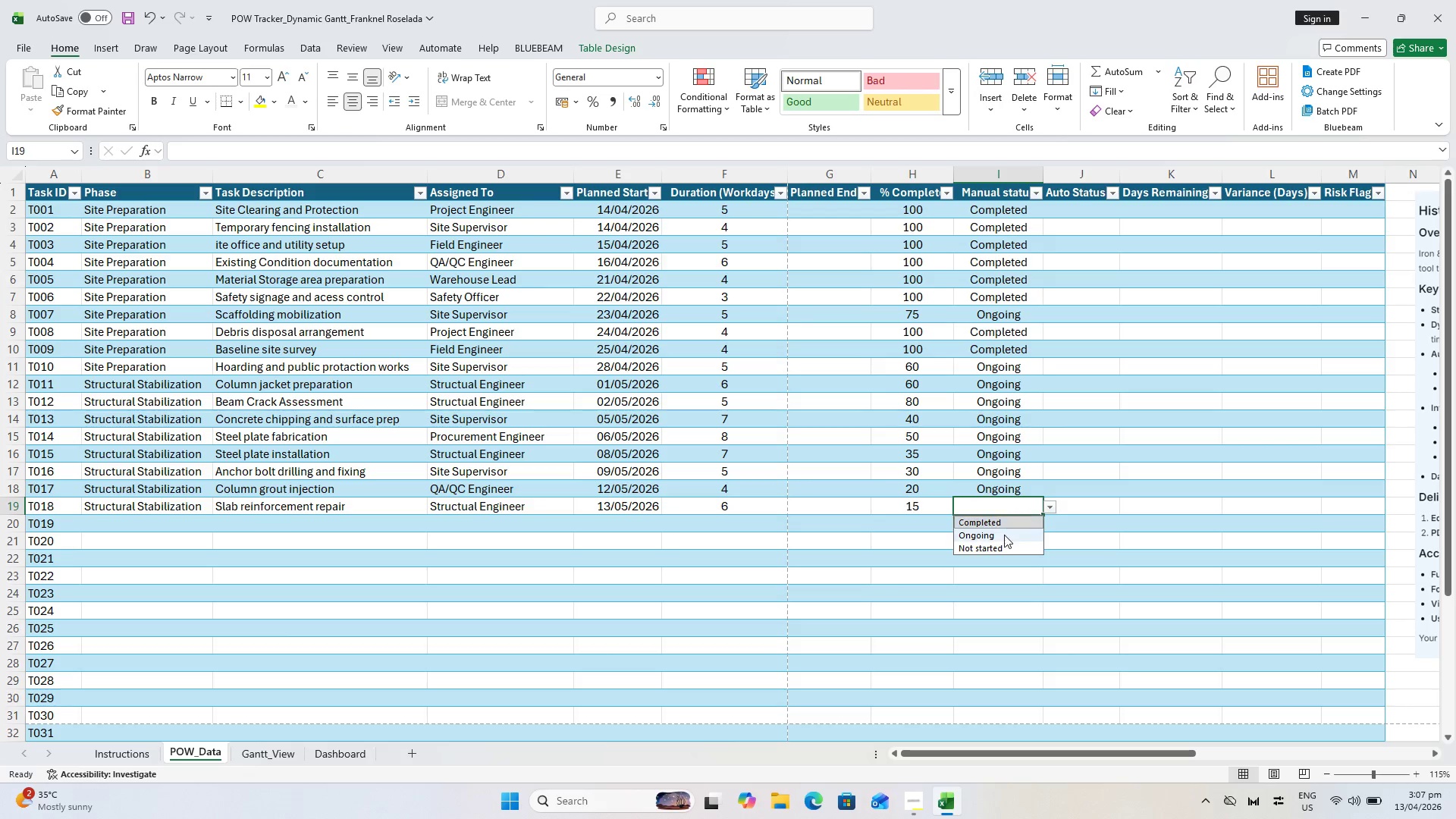 
left_click([1004, 535])
 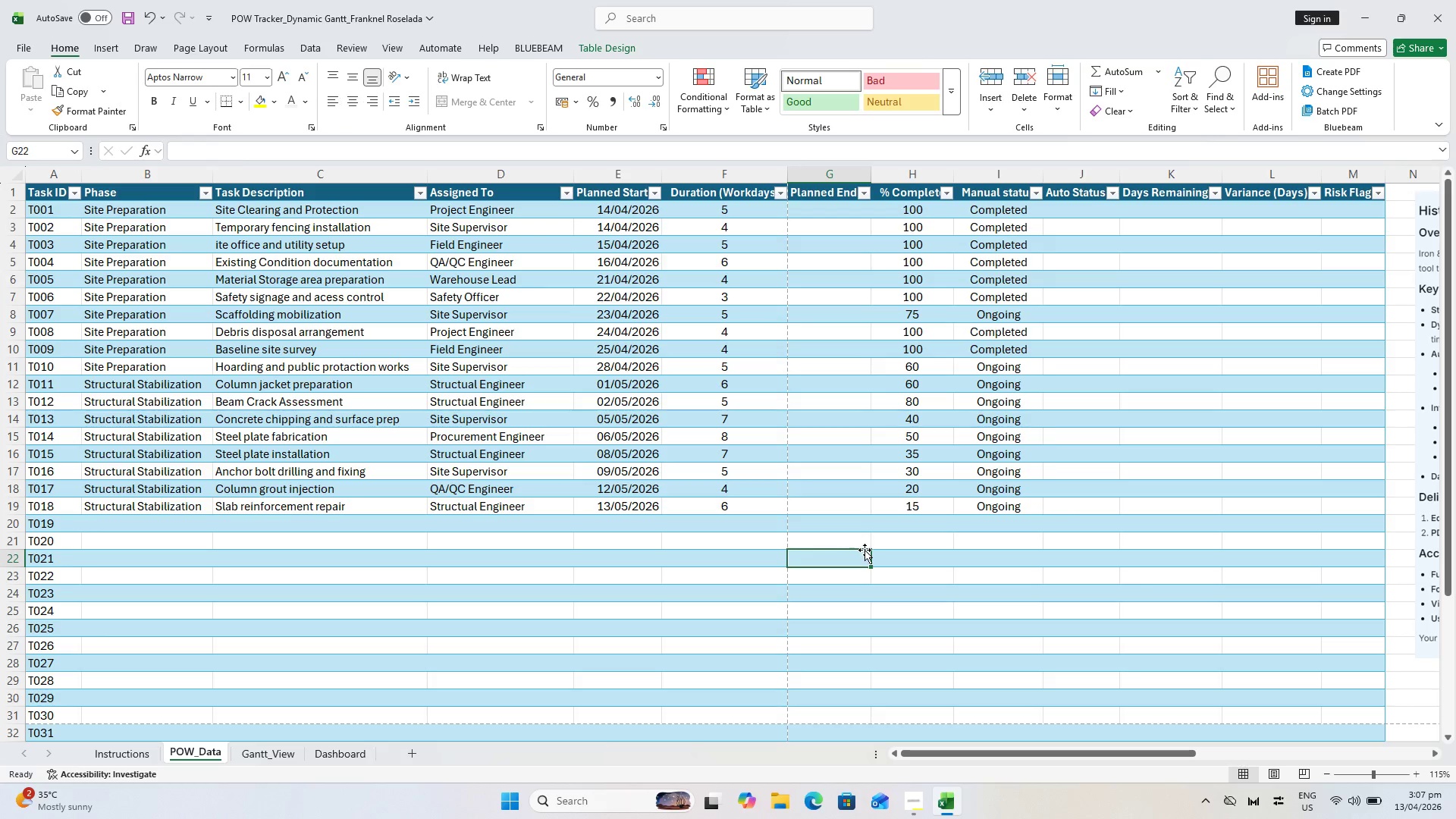 
key(Shift+ShiftLeft)
 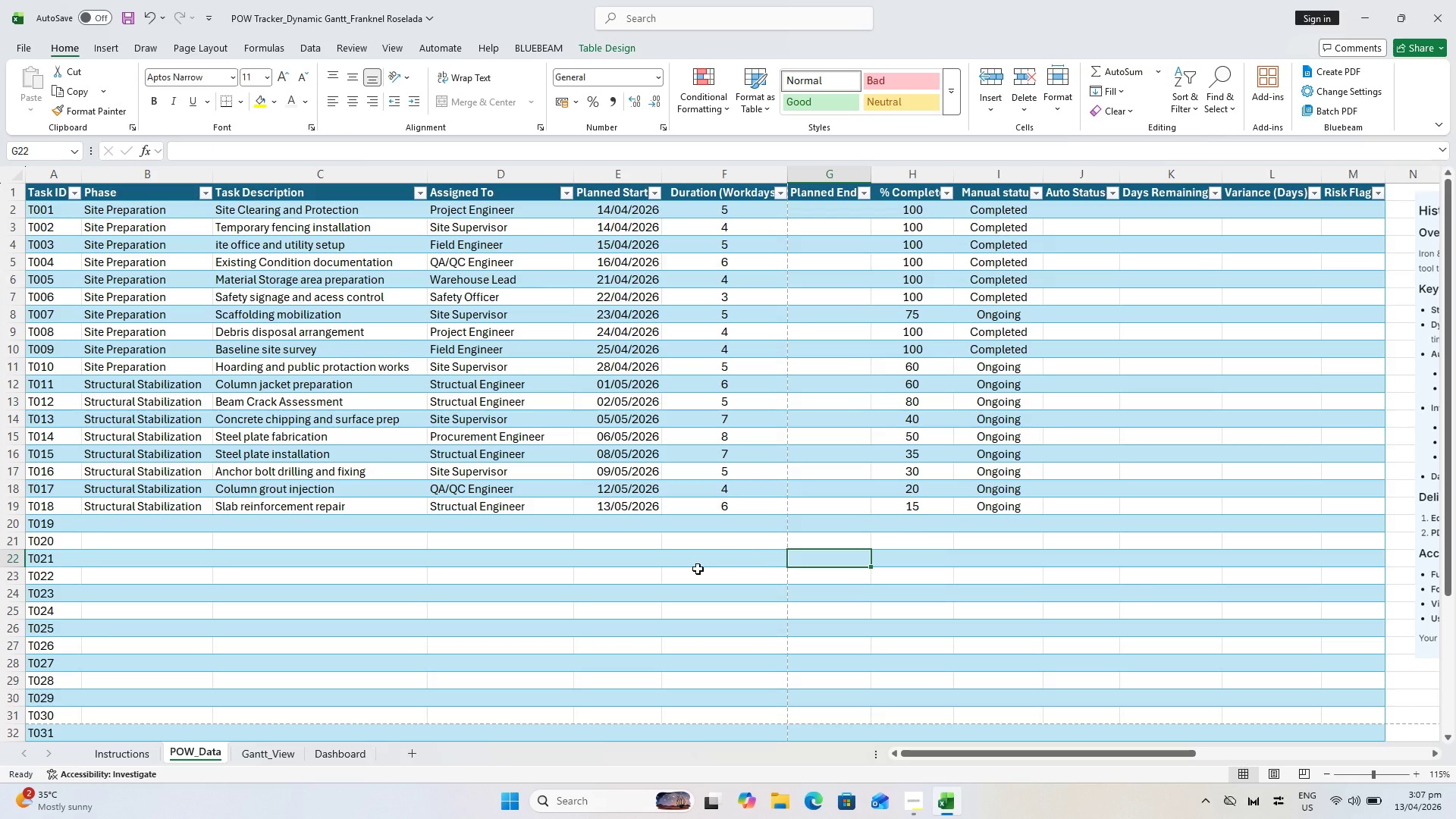 
key(Control+ControlLeft)
 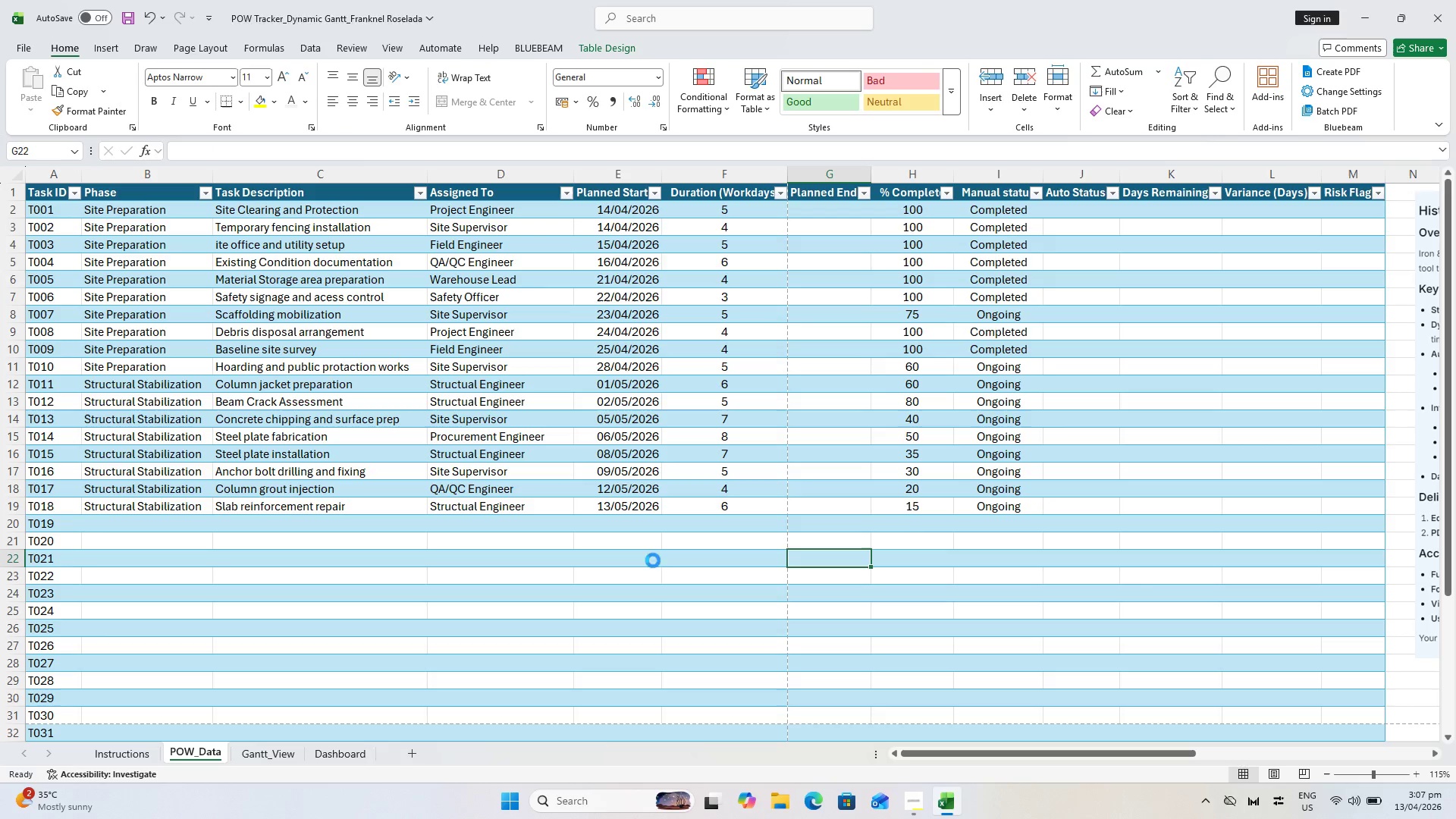 
key(Control+S)
 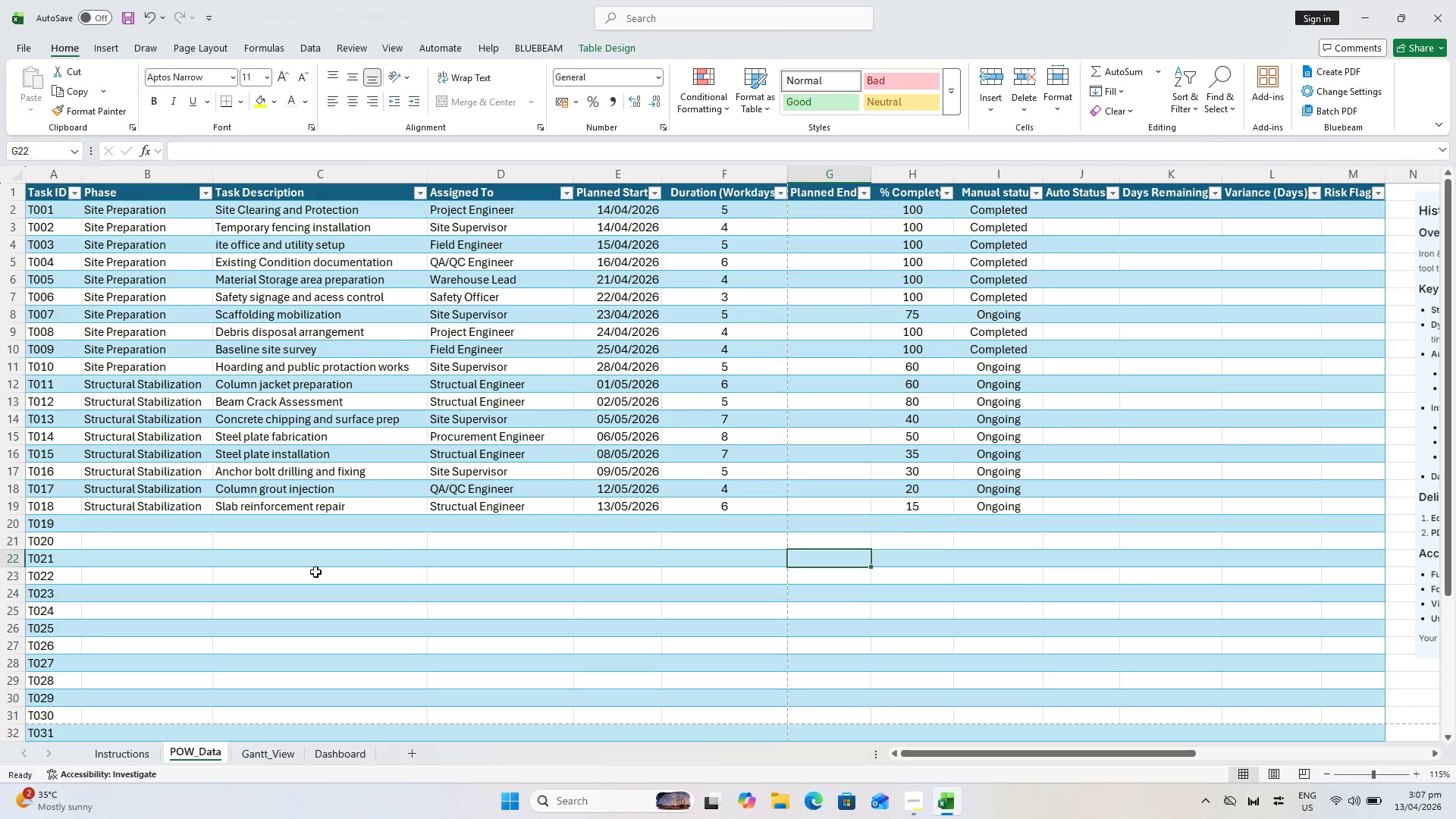 
key(Control+S)
 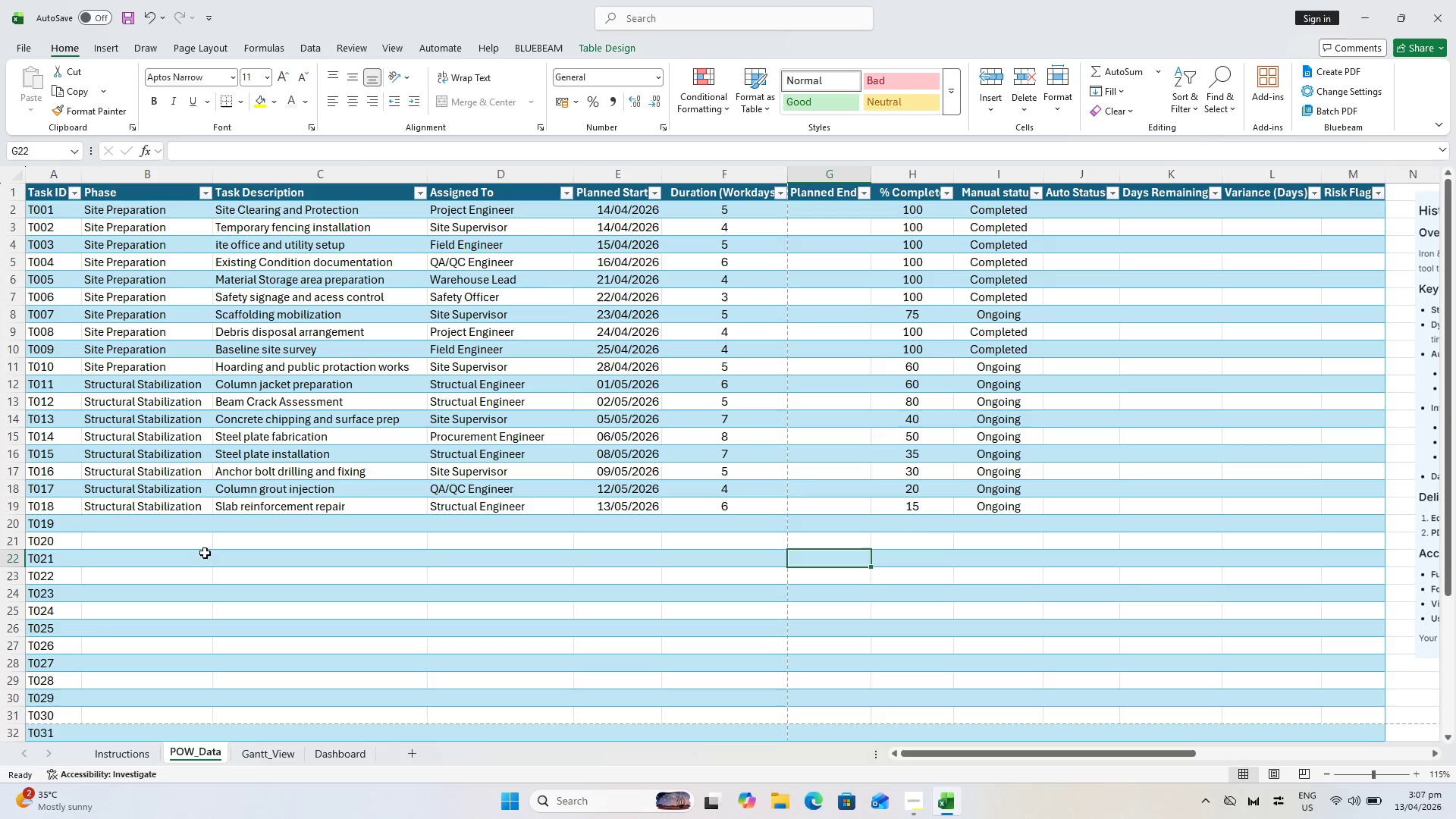 
key(Control+S)
 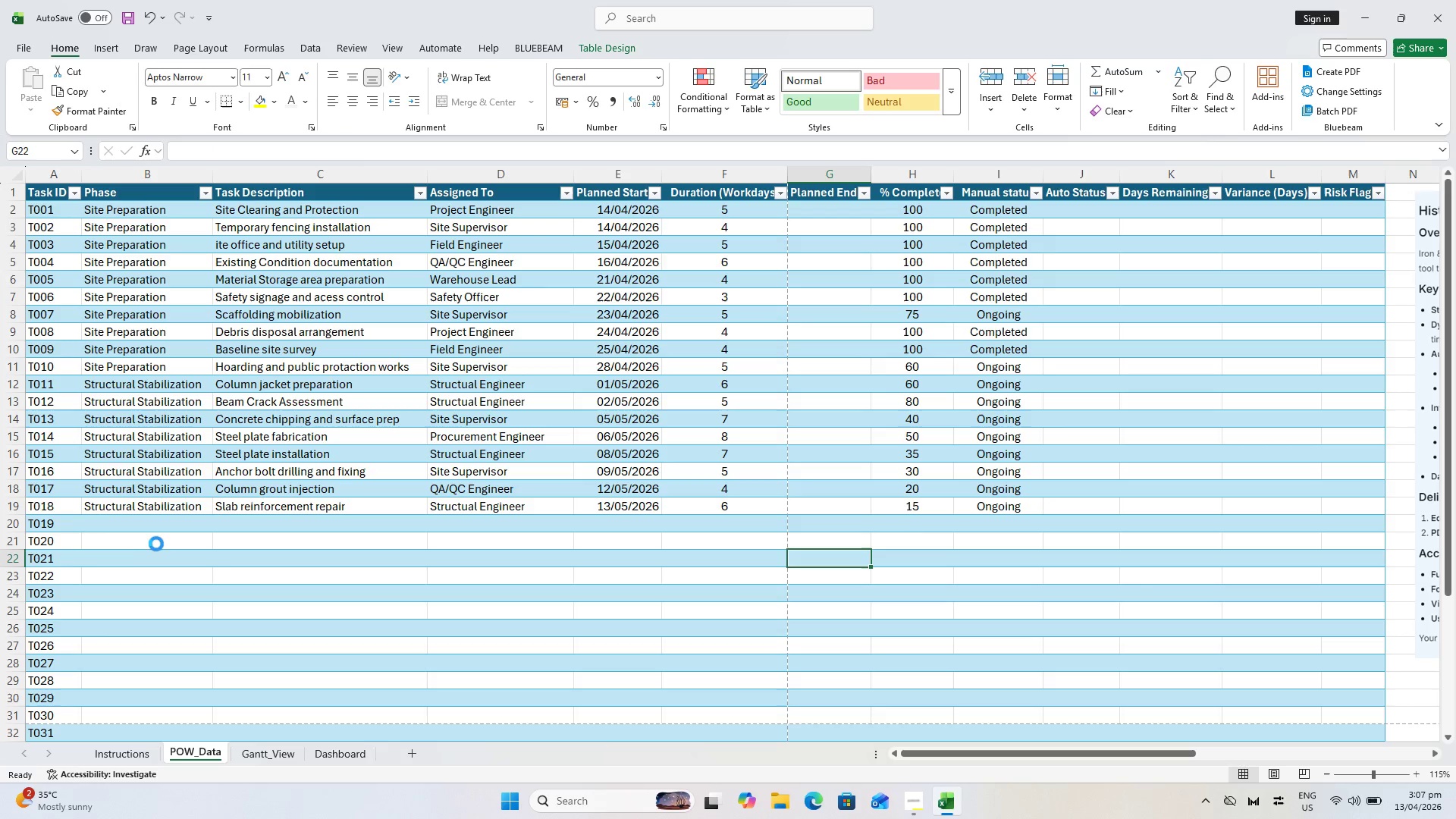 
key(Control+S)
 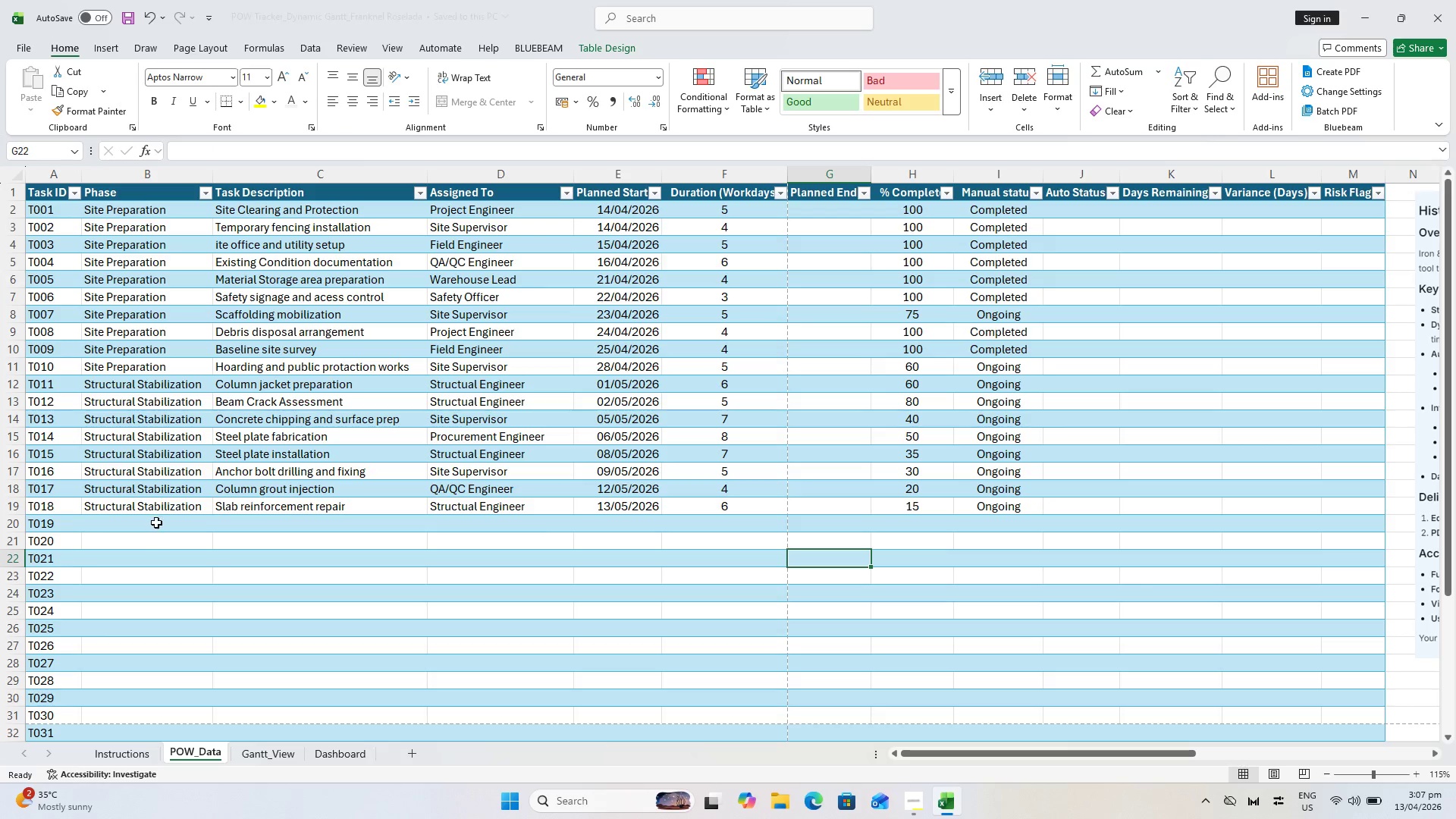 
left_click([156, 522])
 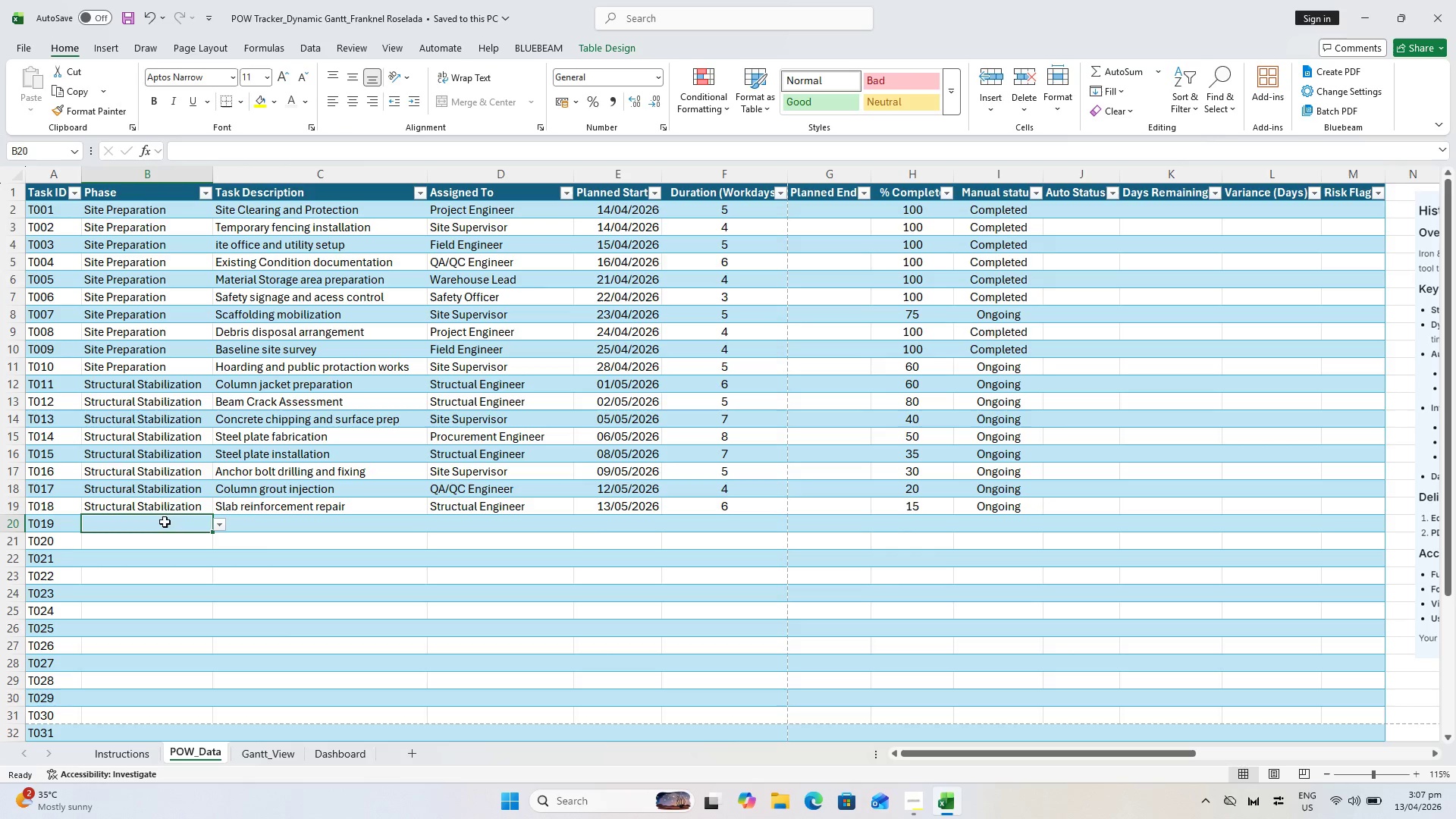 
left_click([221, 524])
 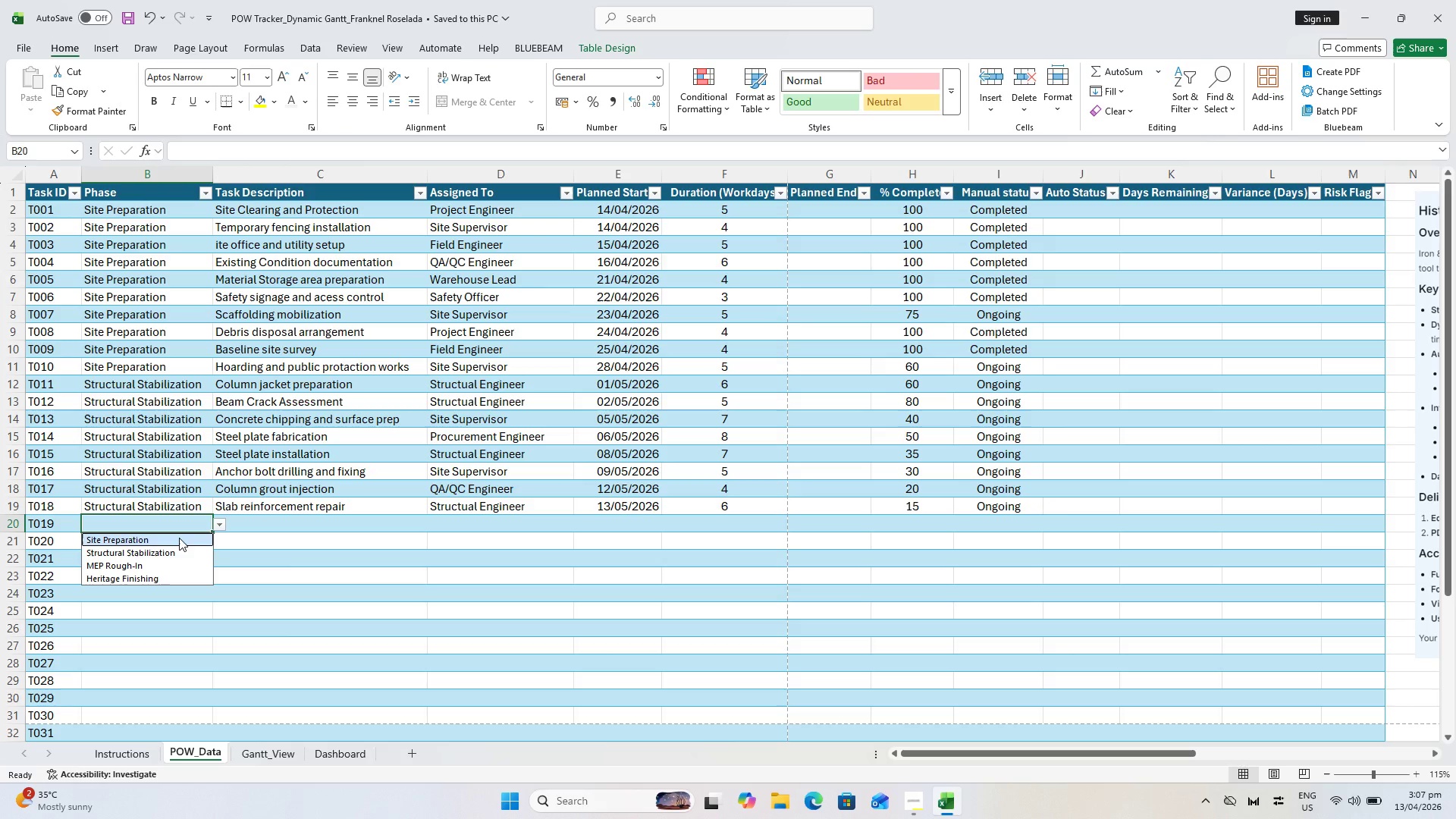 
left_click([177, 551])
 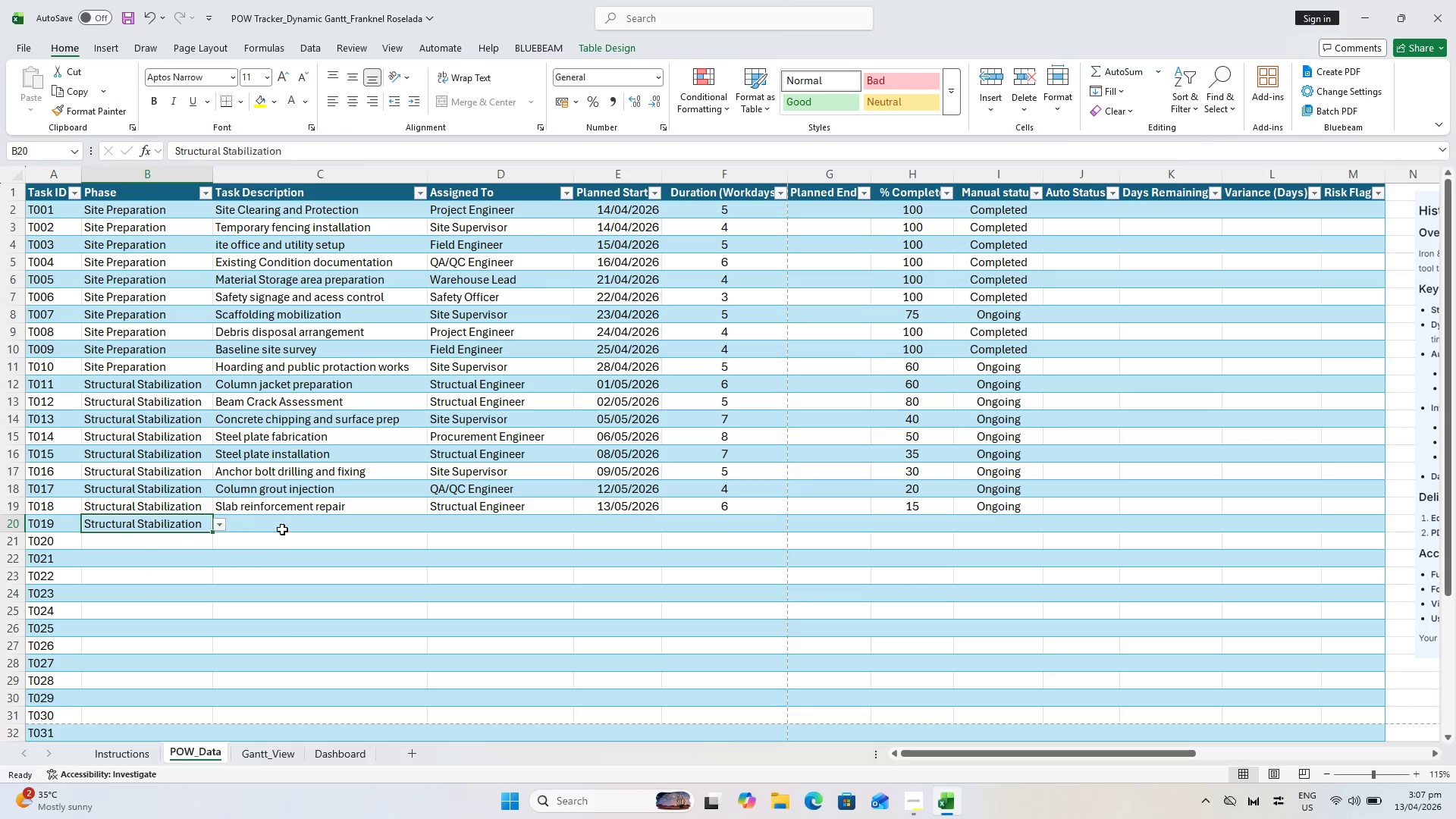 
left_click([317, 522])
 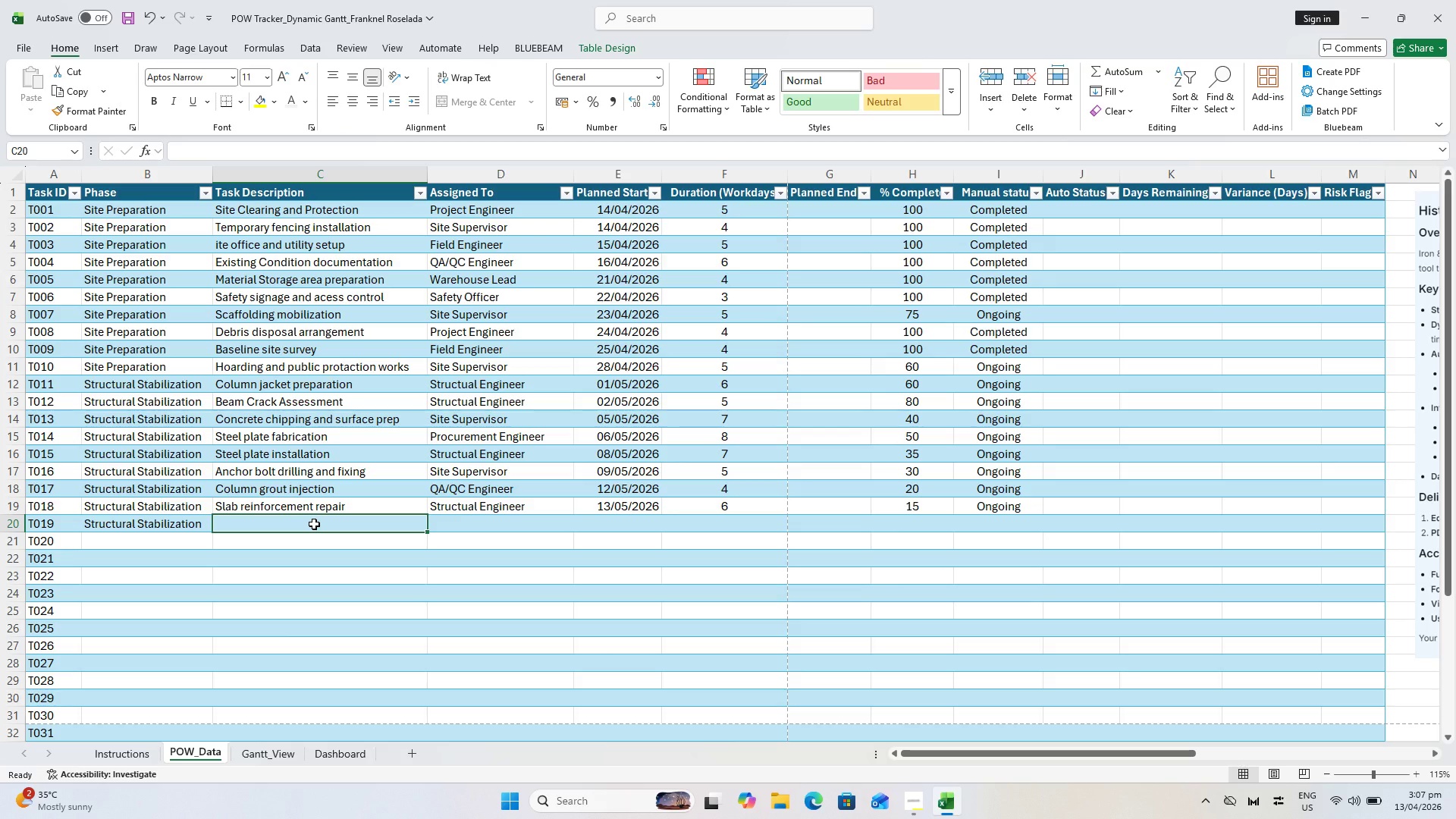 
type(Masi)
key(Backspace)
type(onry wall strengthening )
 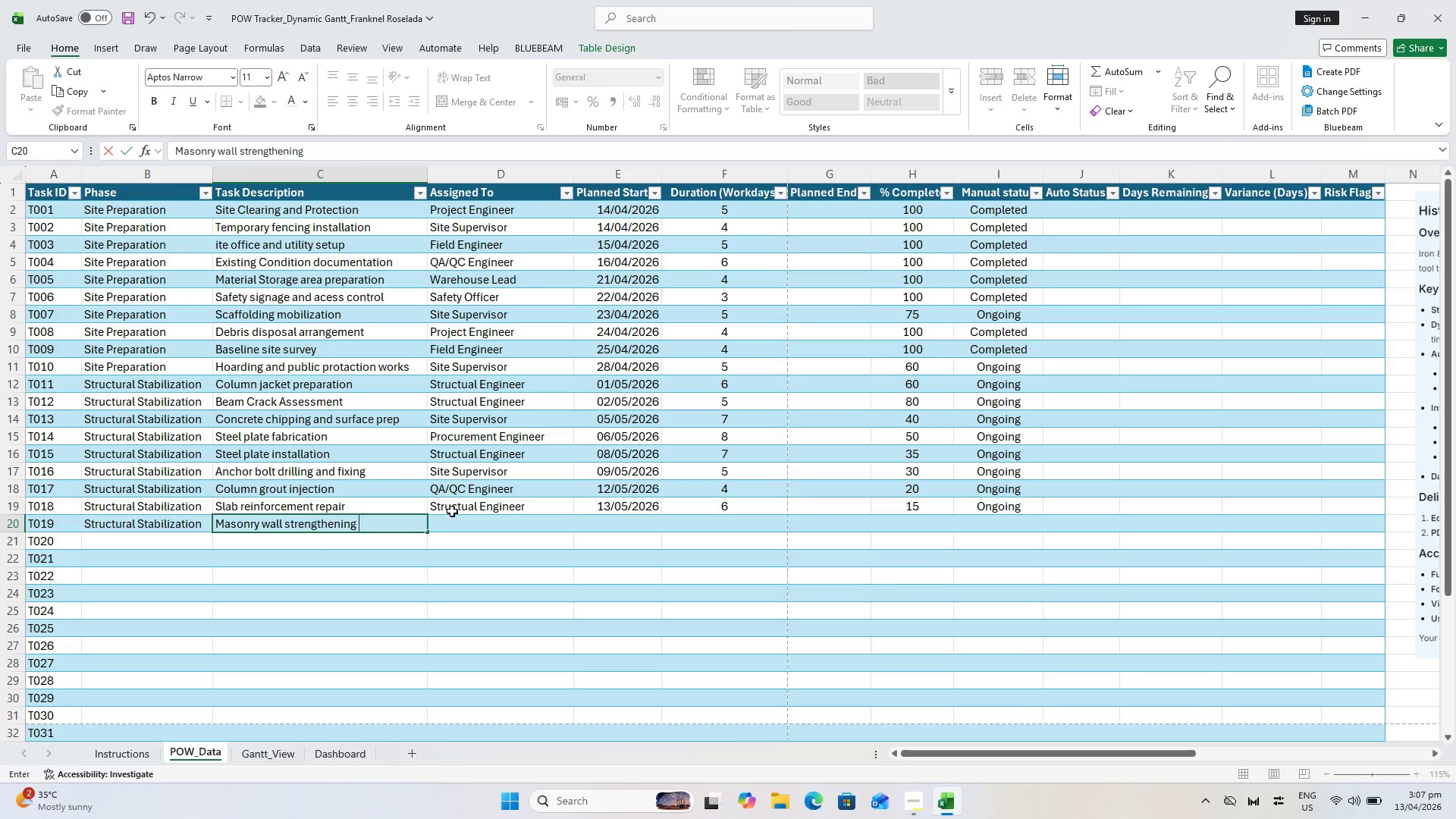 
left_click([467, 524])
 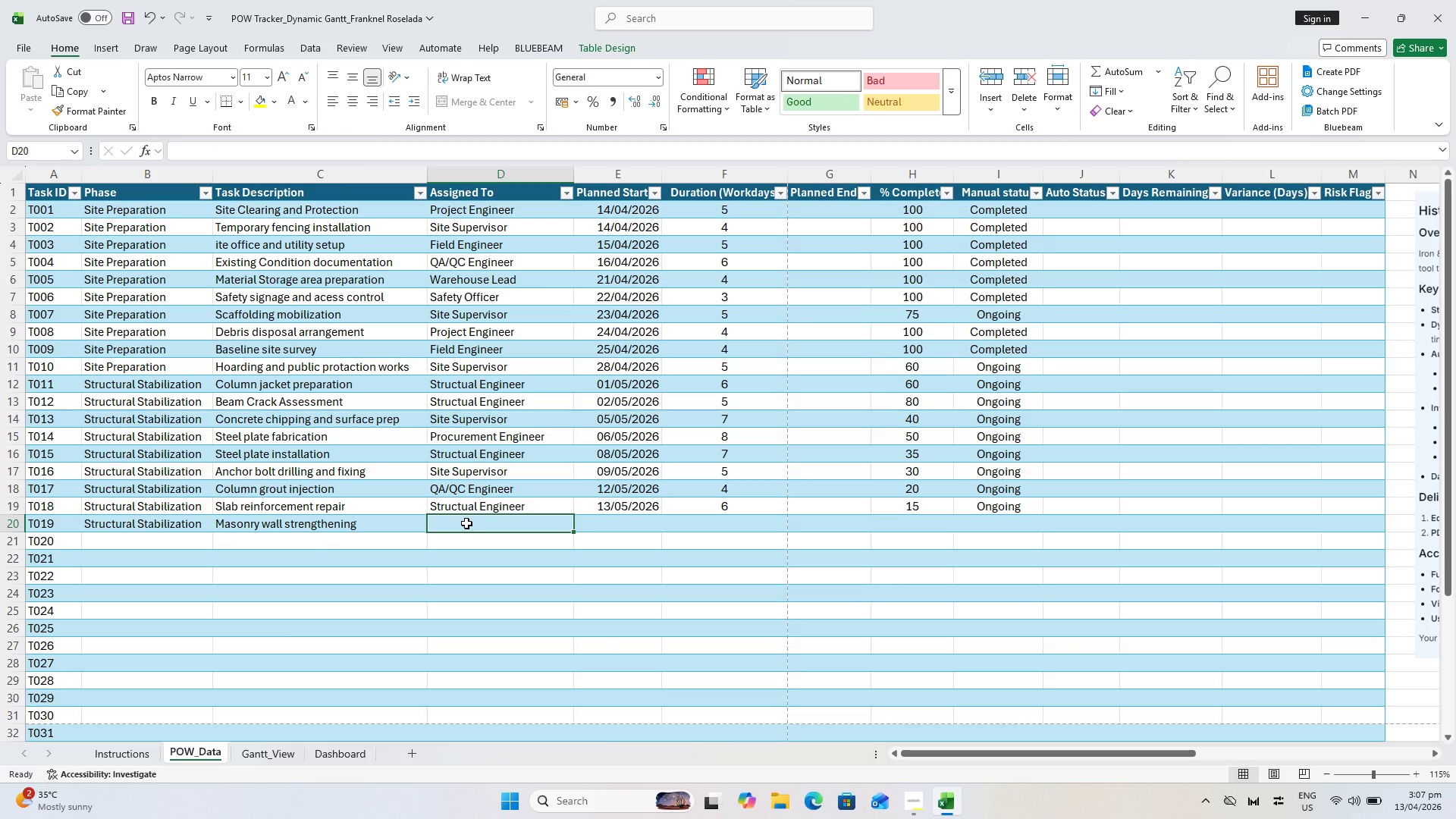 
type(Sii)
key(Backspace)
type(te)
 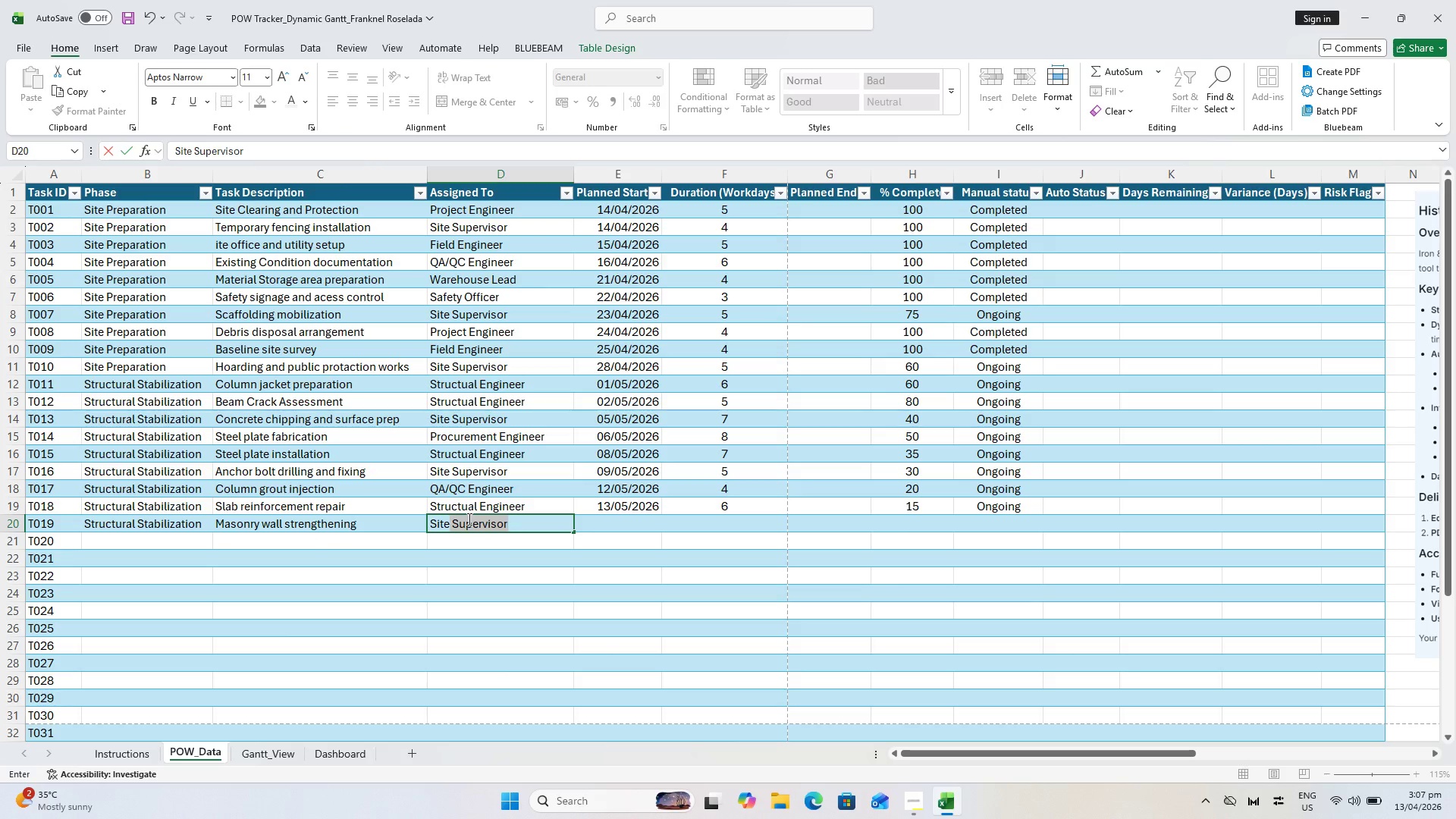 
key(ArrowDown)
 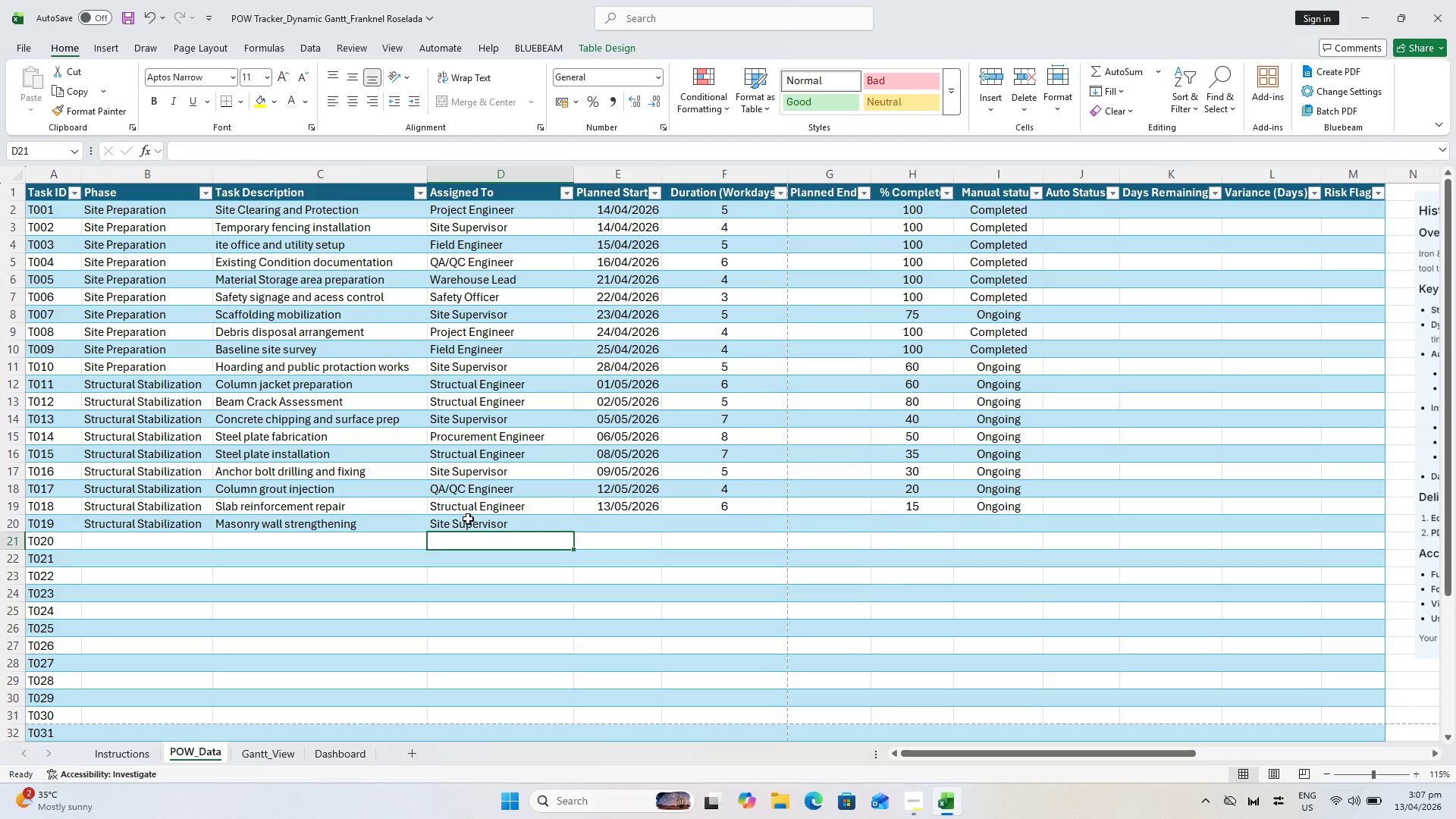 
key(ArrowUp)
 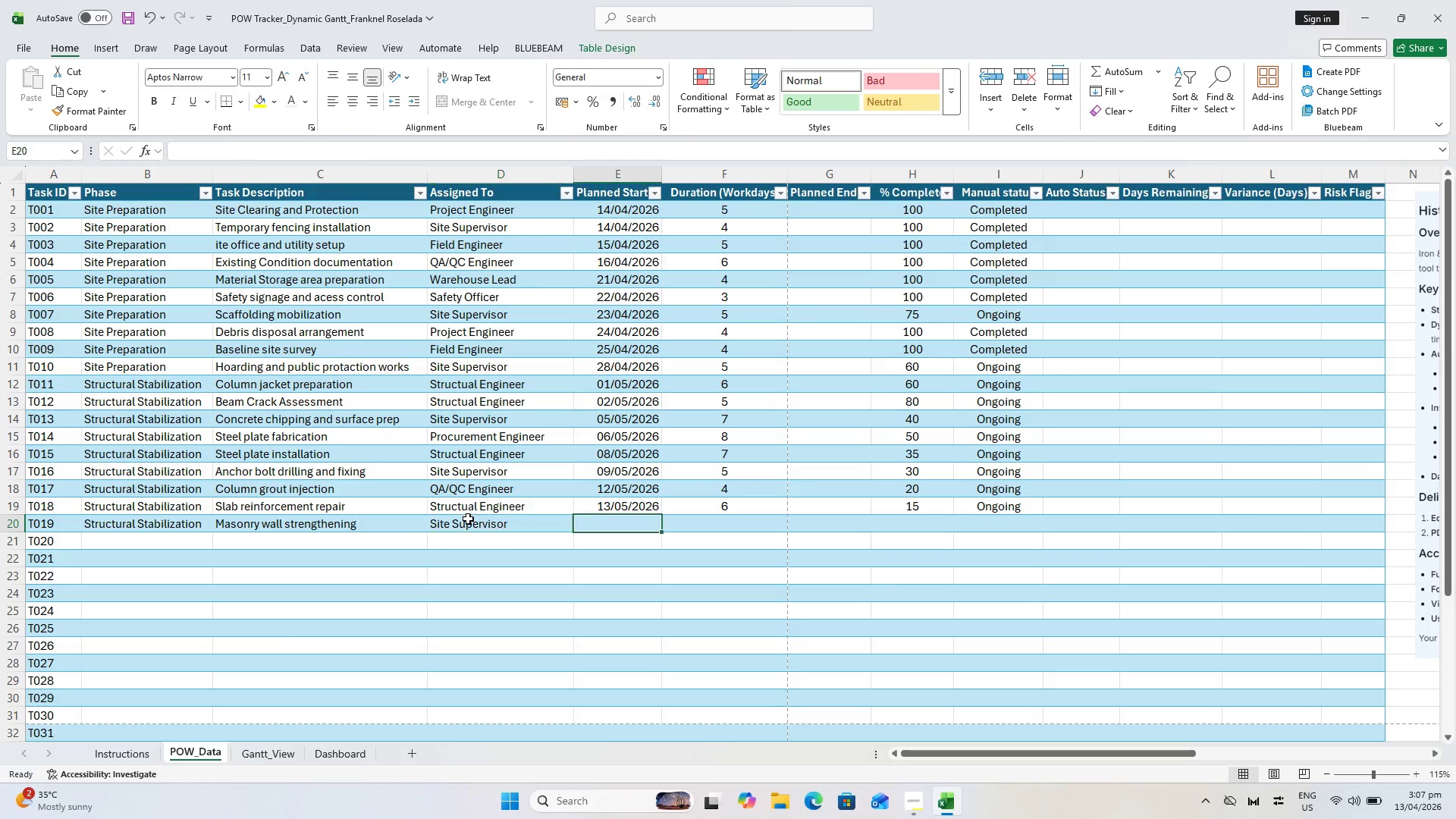 
key(ArrowRight)
 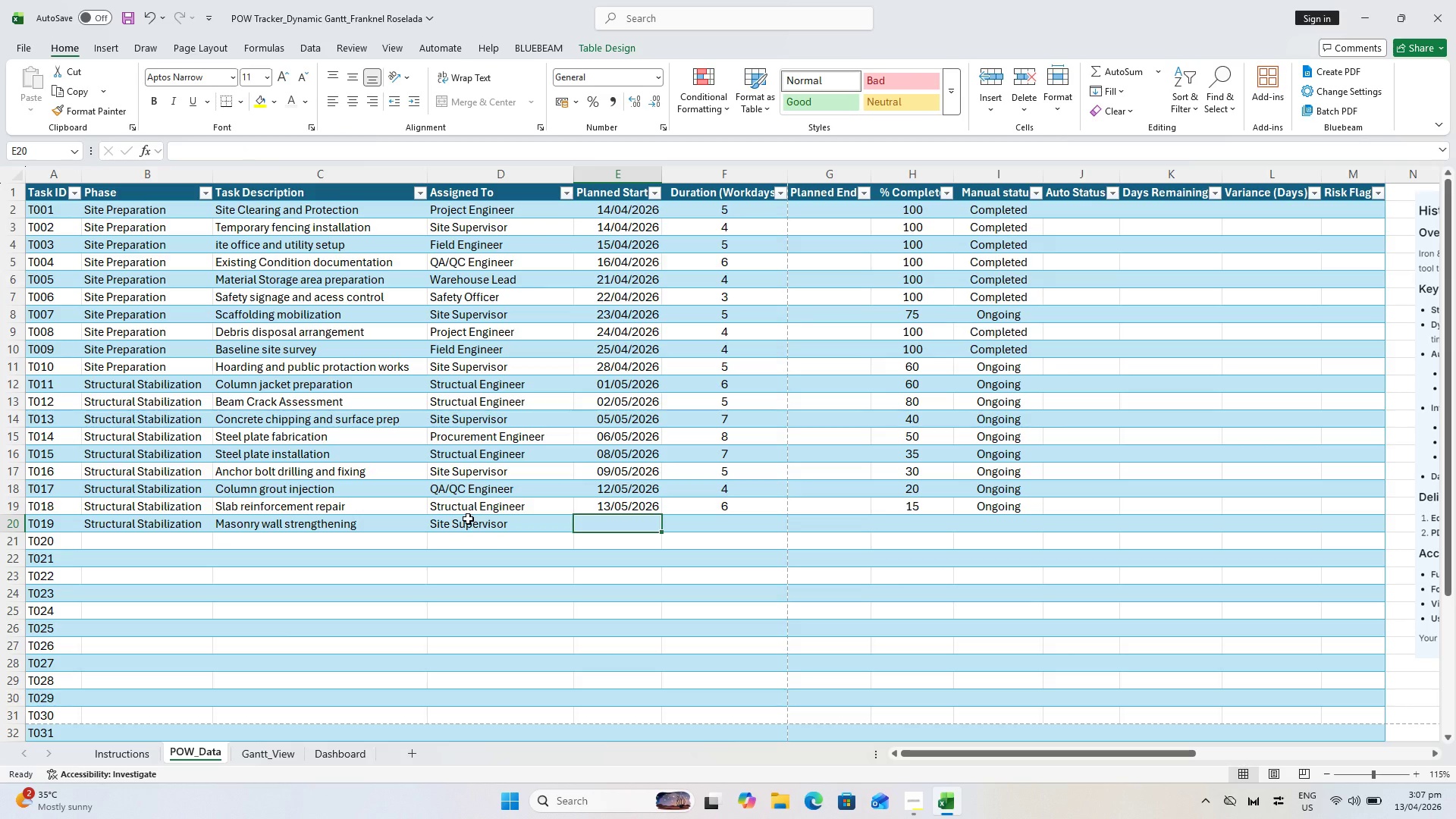 
type(15/5/26)
 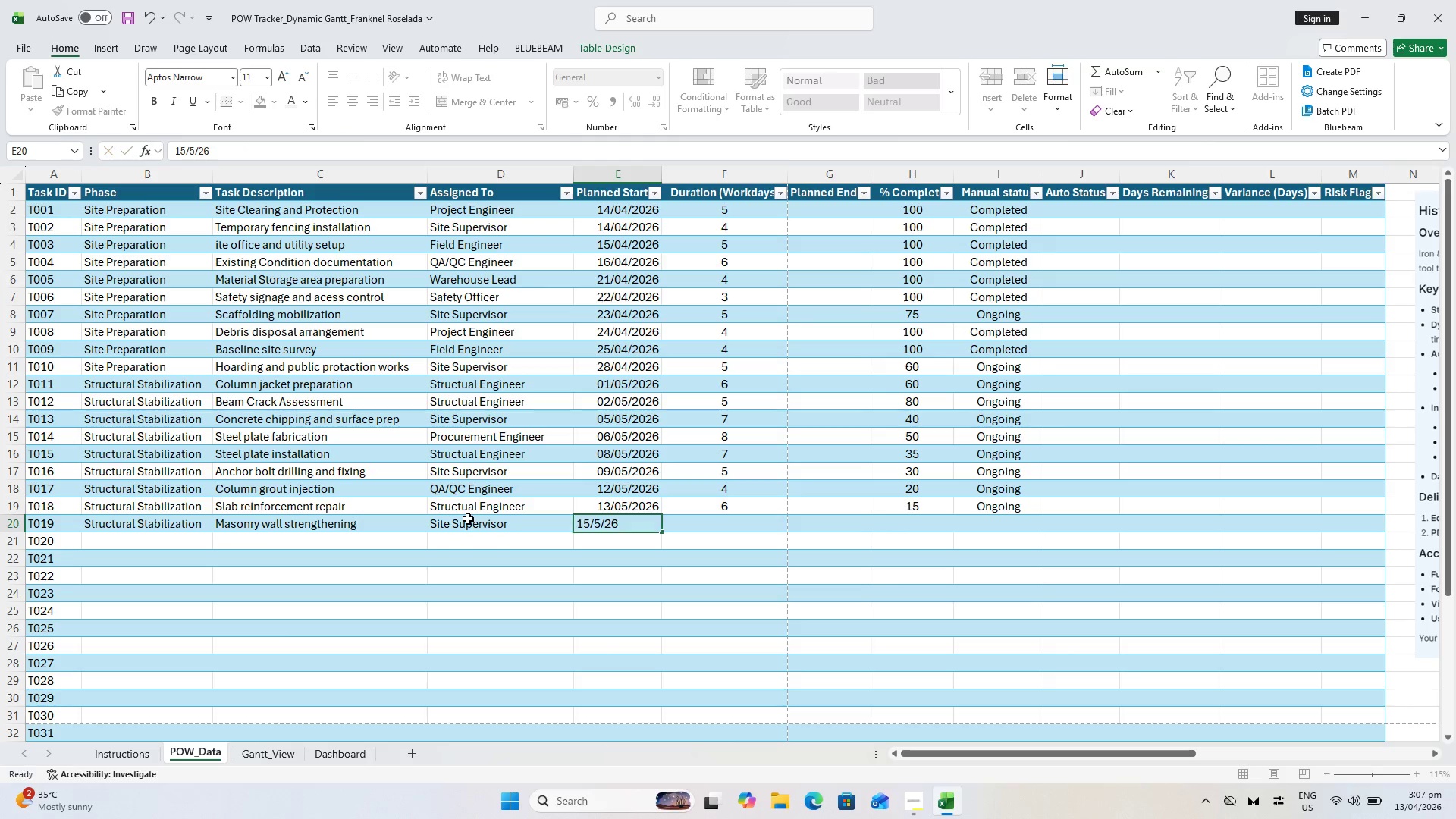 
key(ArrowRight)
 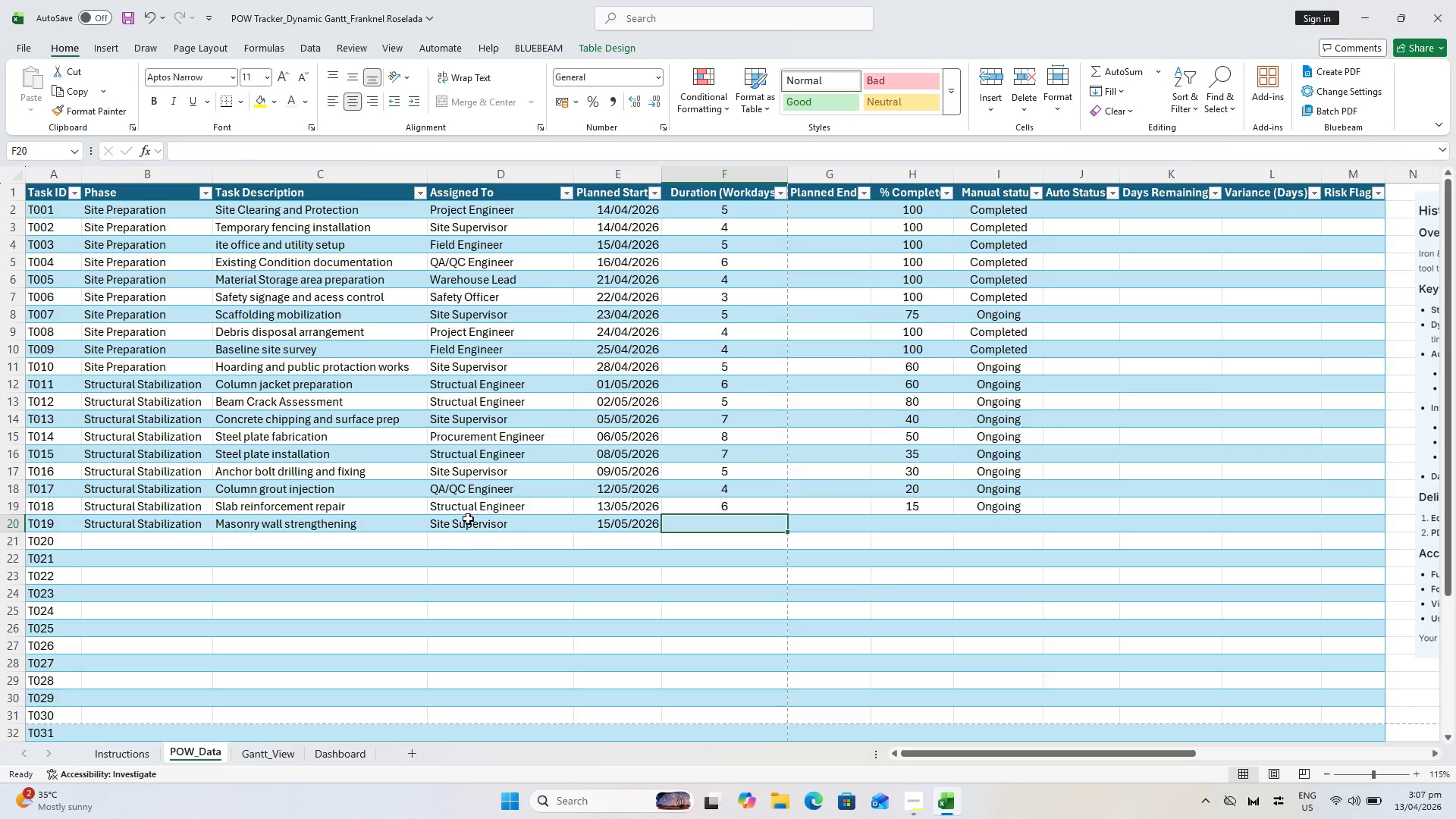 
key(6)
 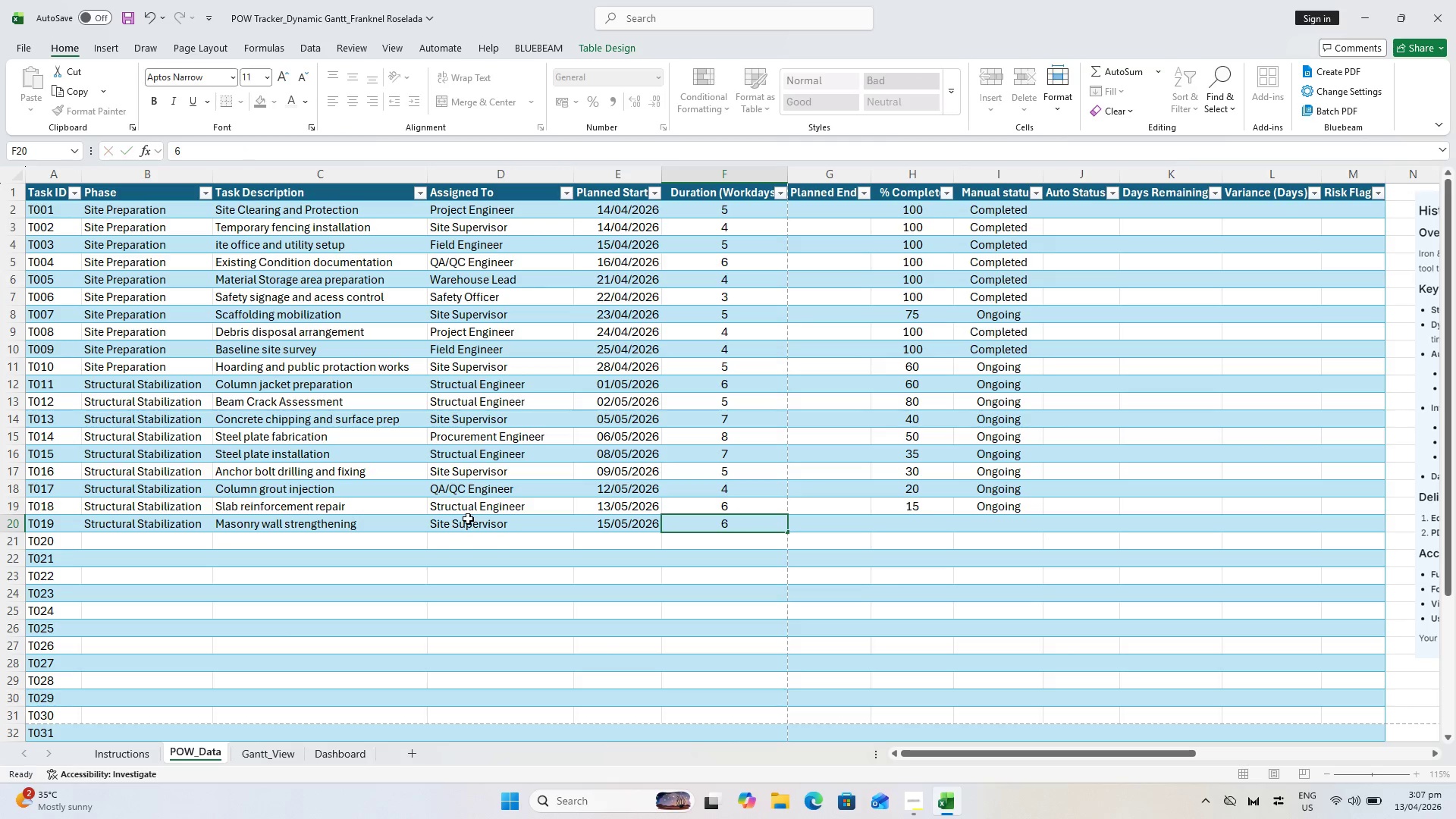 
key(ArrowRight)
 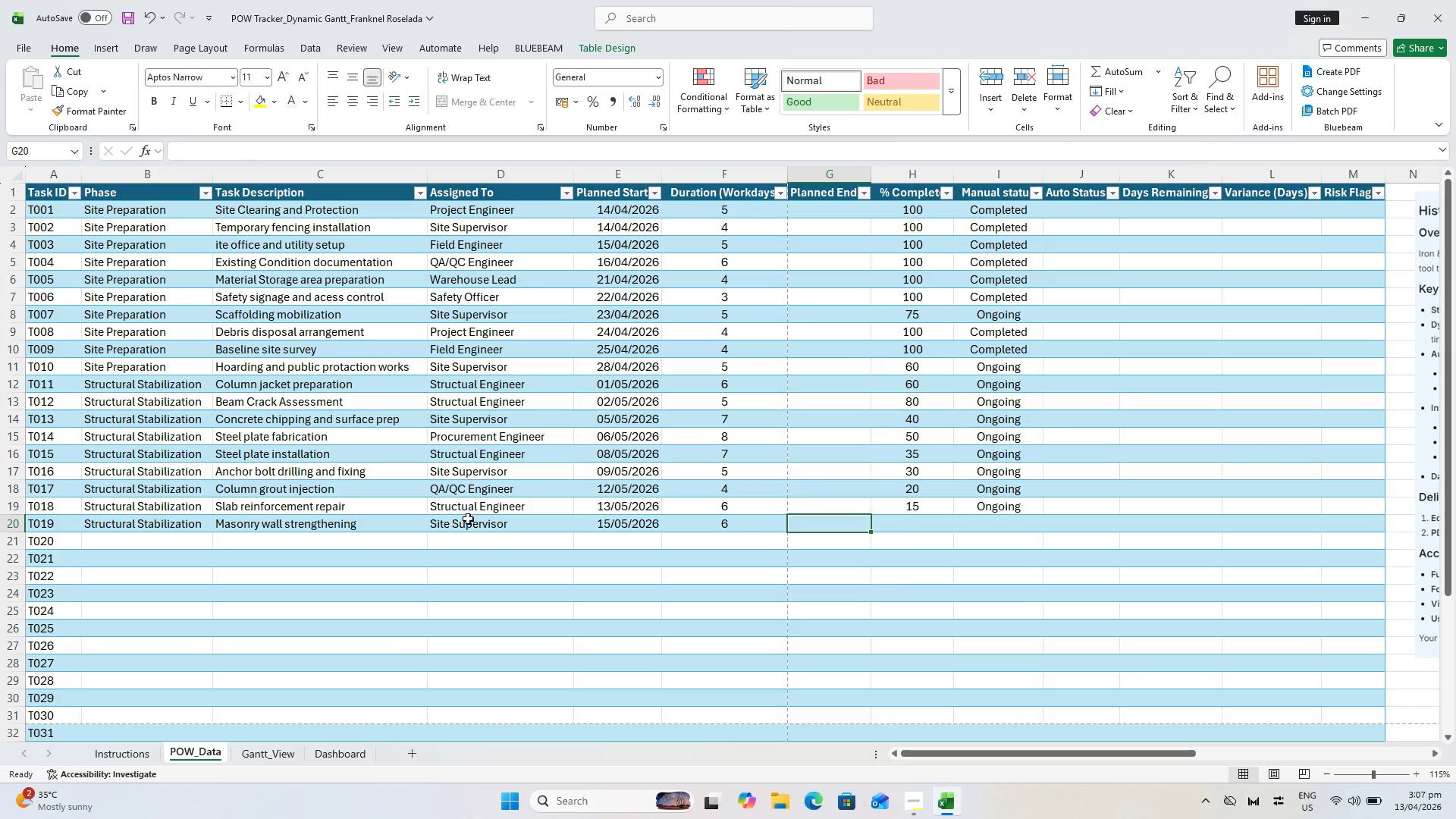 
key(ArrowRight)
 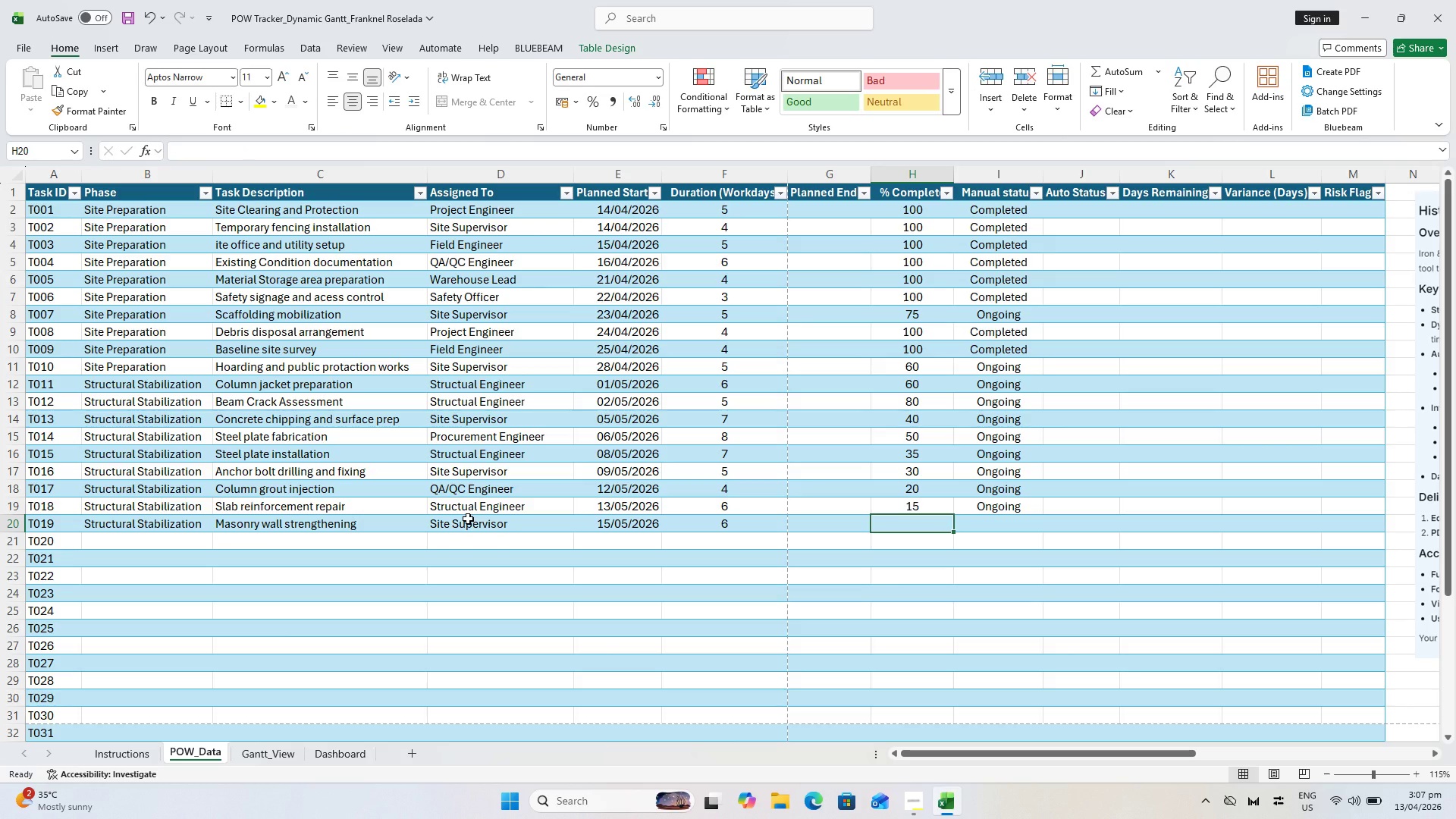 
type(10)
 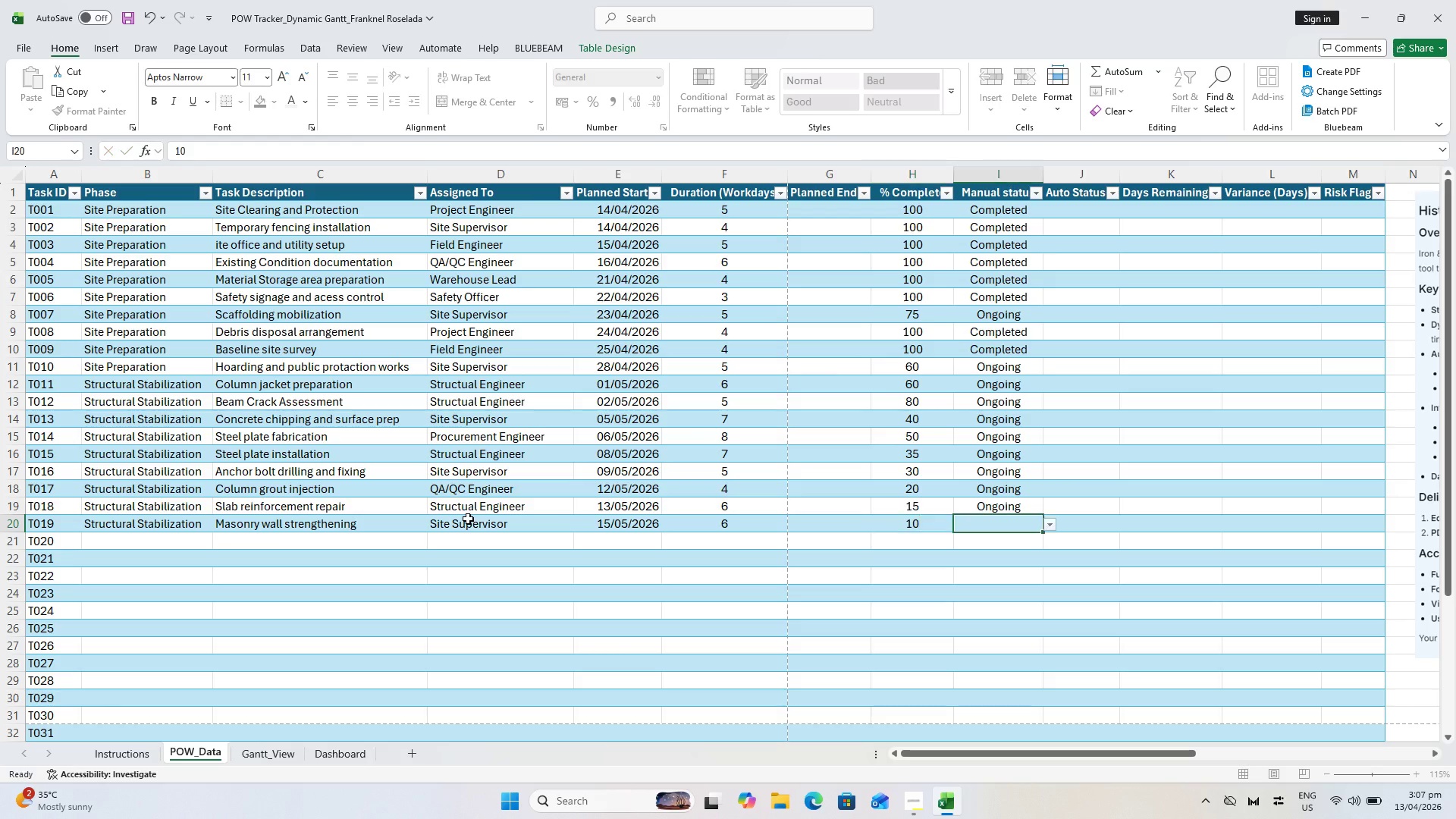 
key(ArrowRight)
 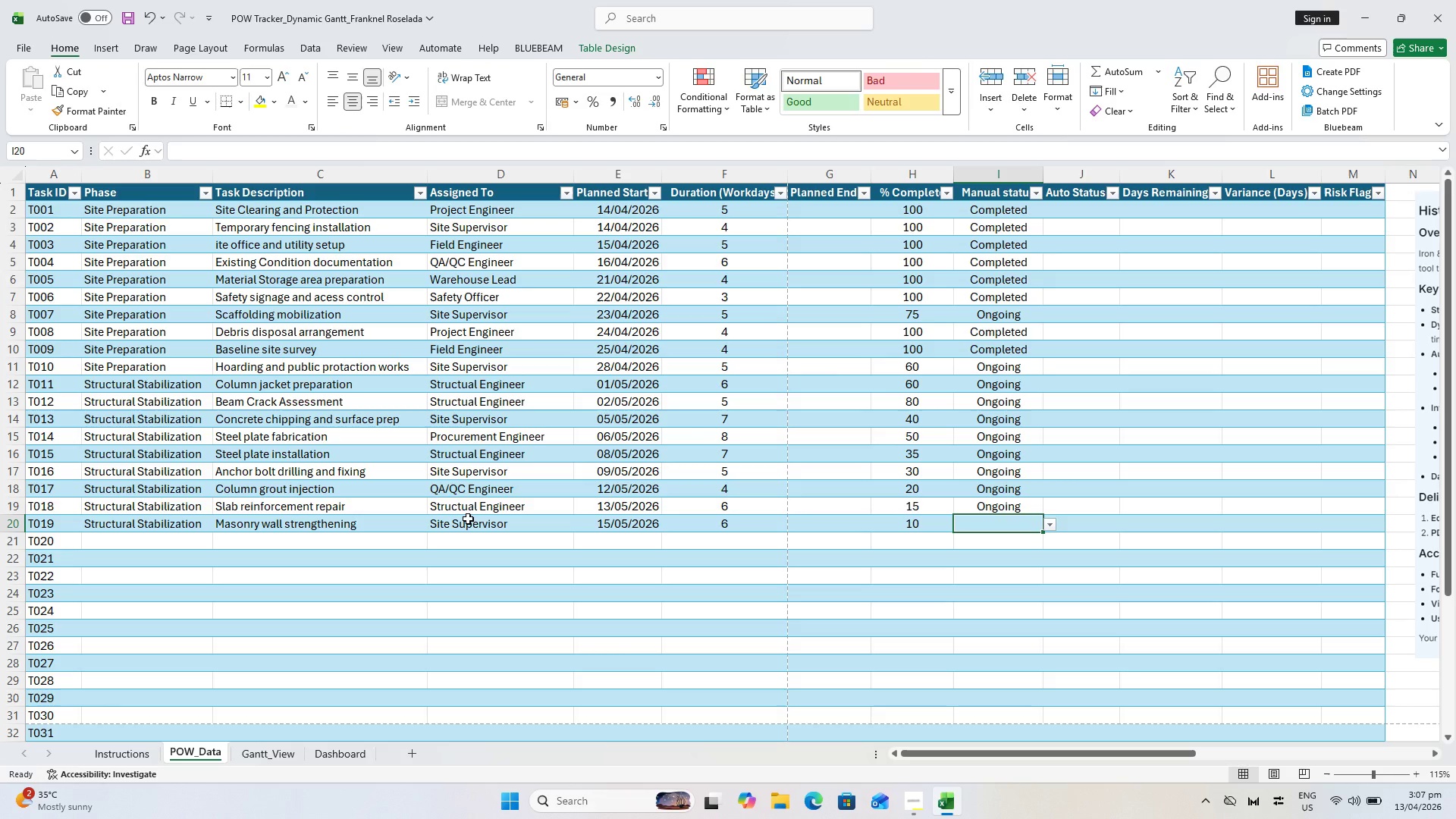 
key(O)
 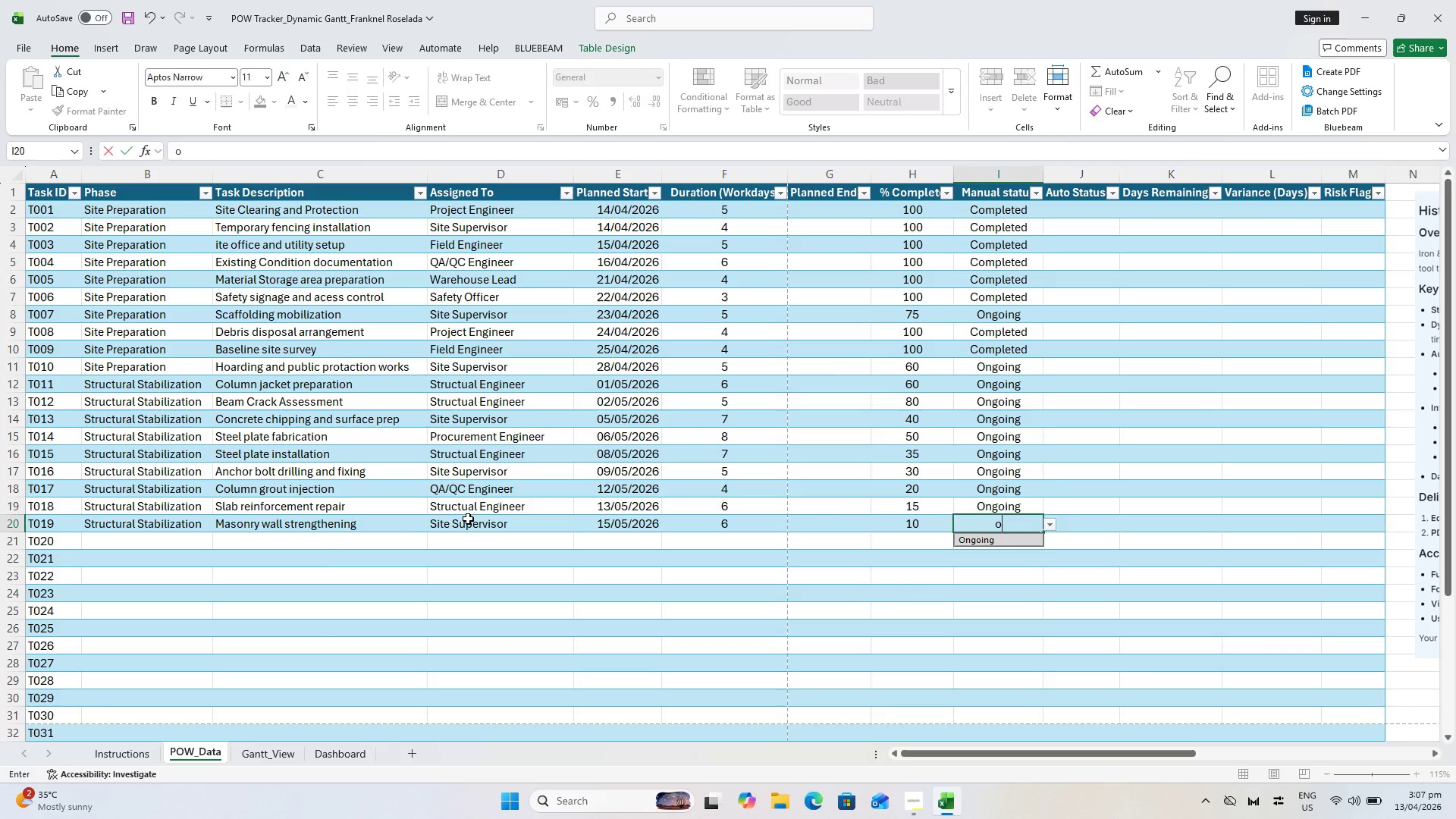 
key(Enter)
 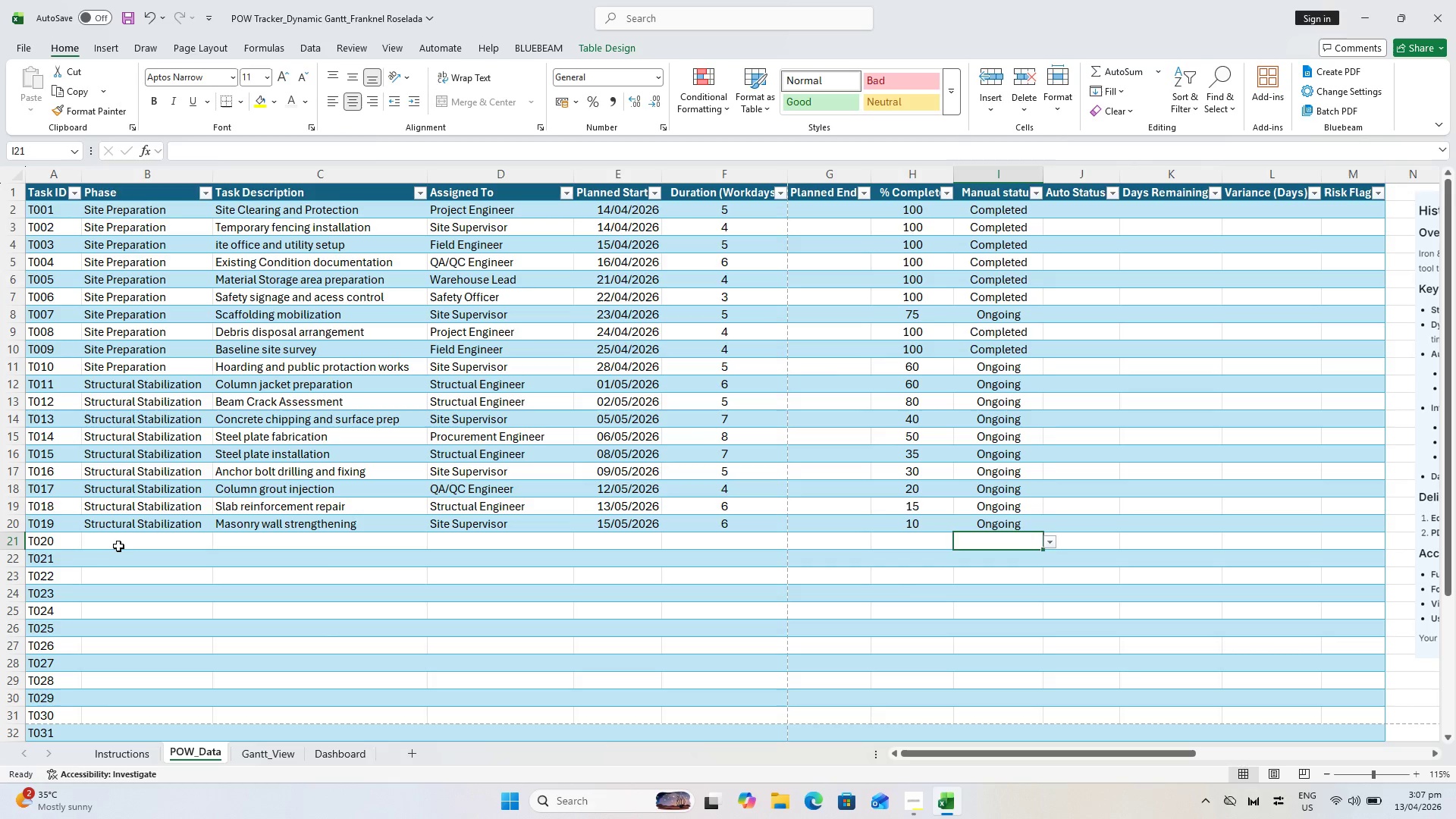 
key(Control+S)
 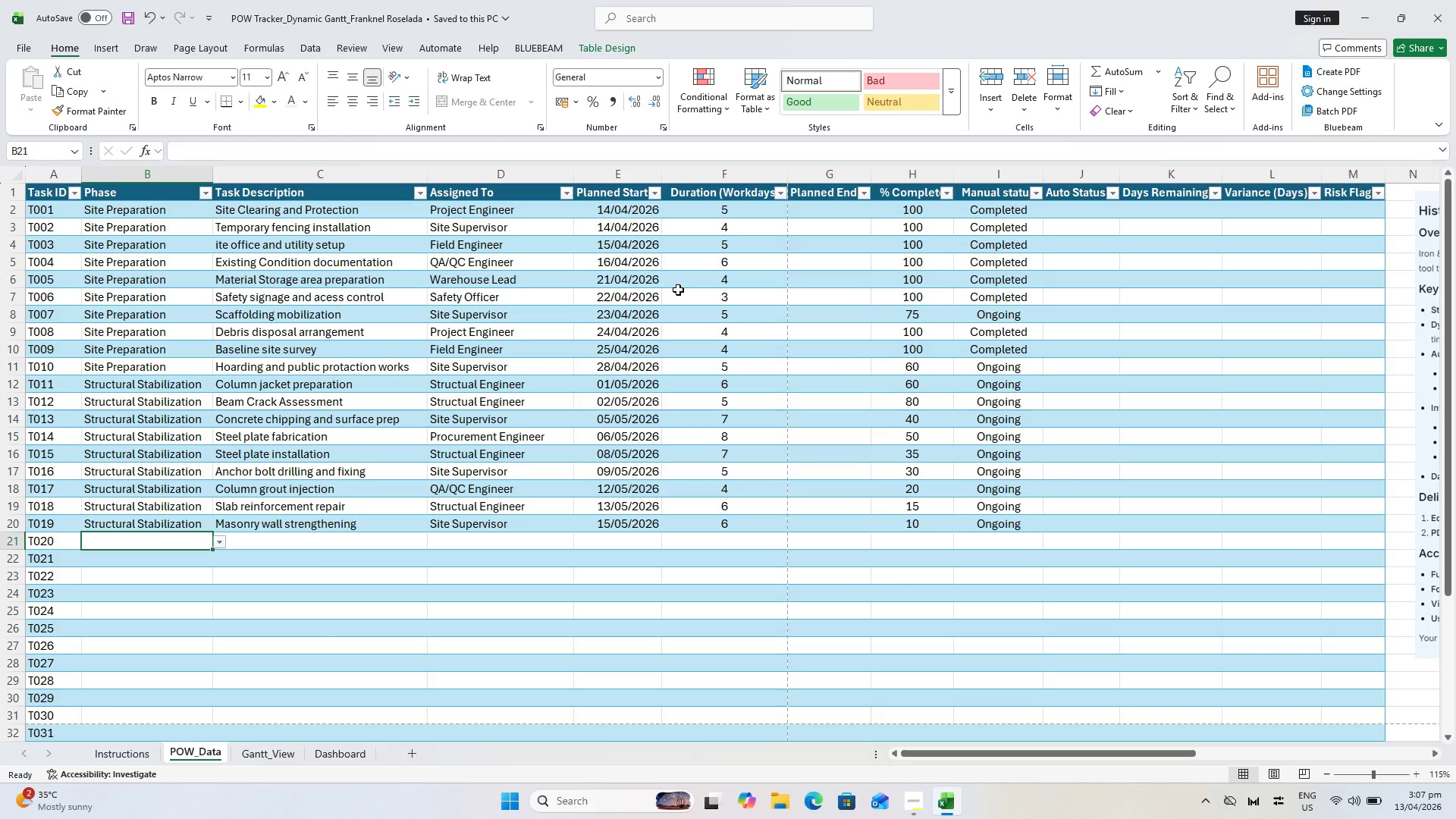 
wait(14.8)
 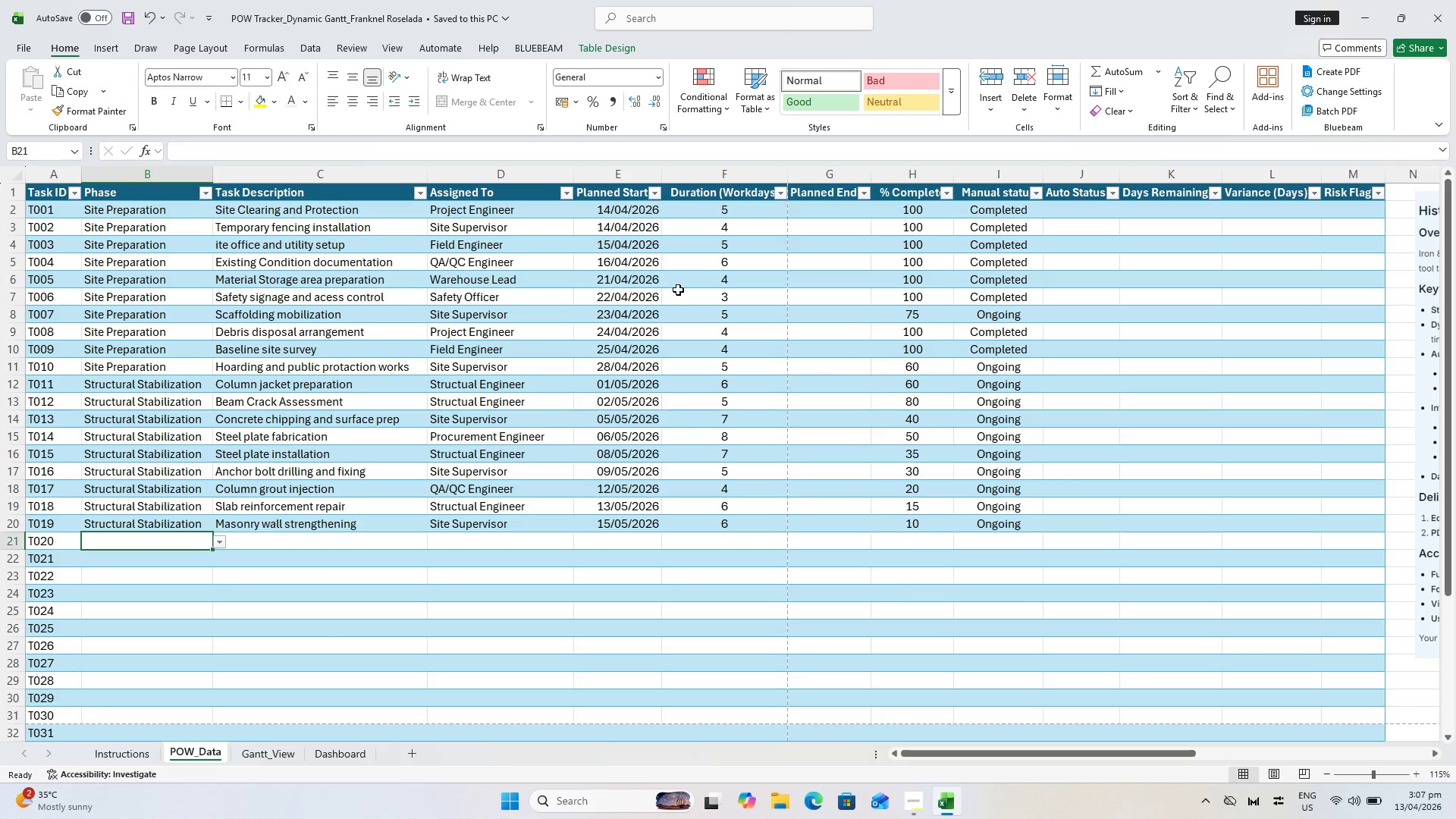 
key(Control+S)
 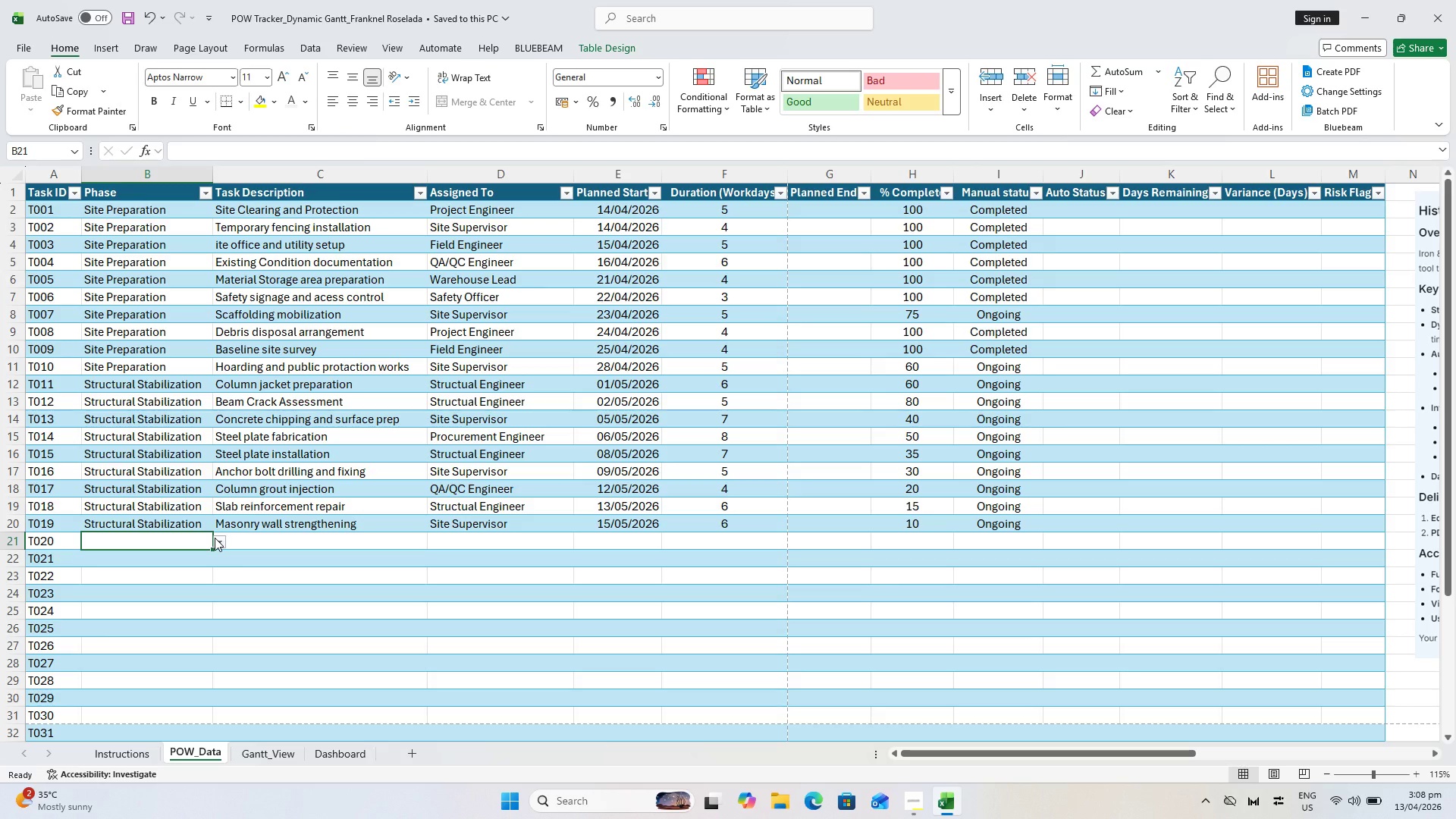 
wait(10.61)
 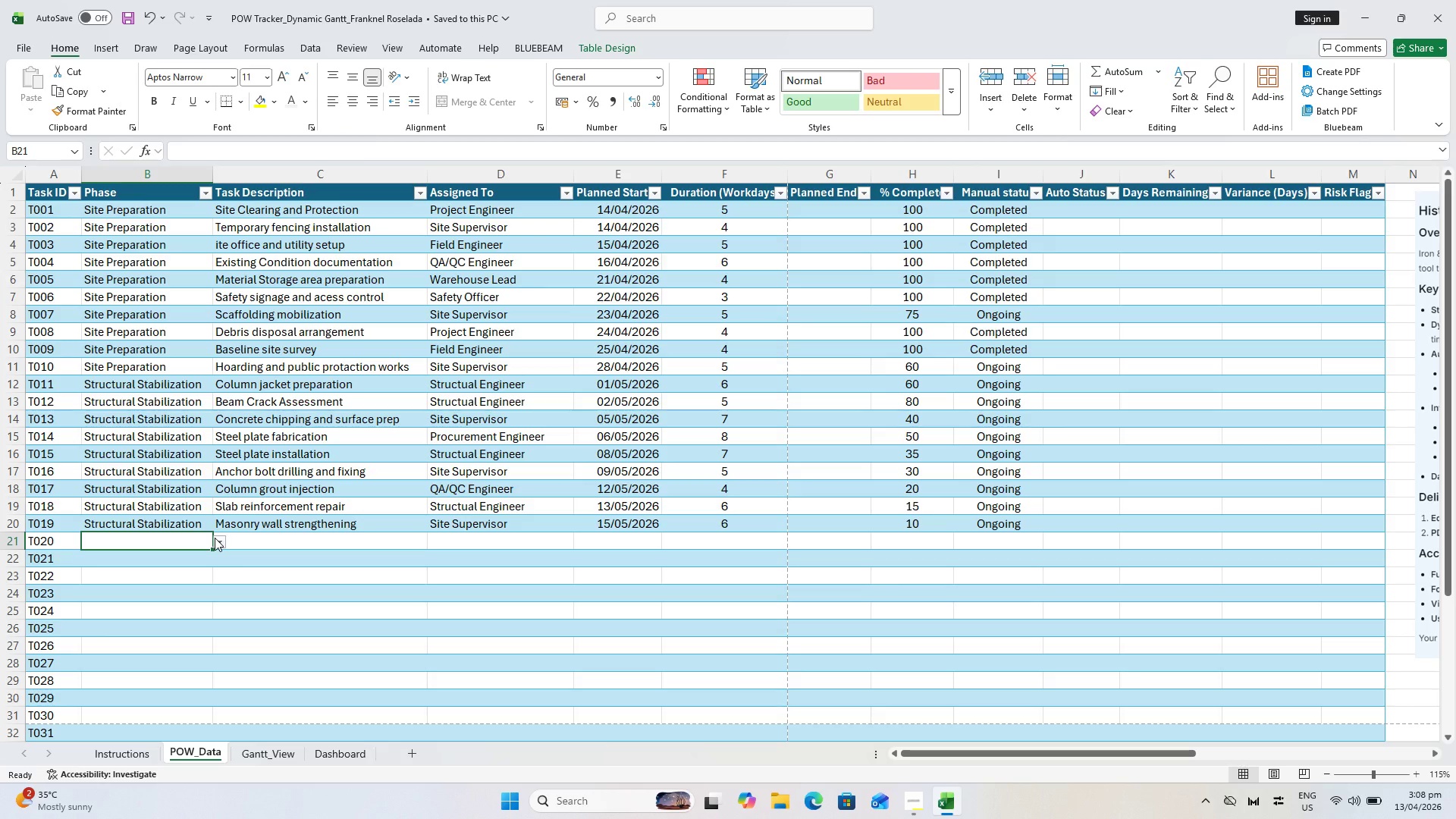 
left_click([215, 541])
 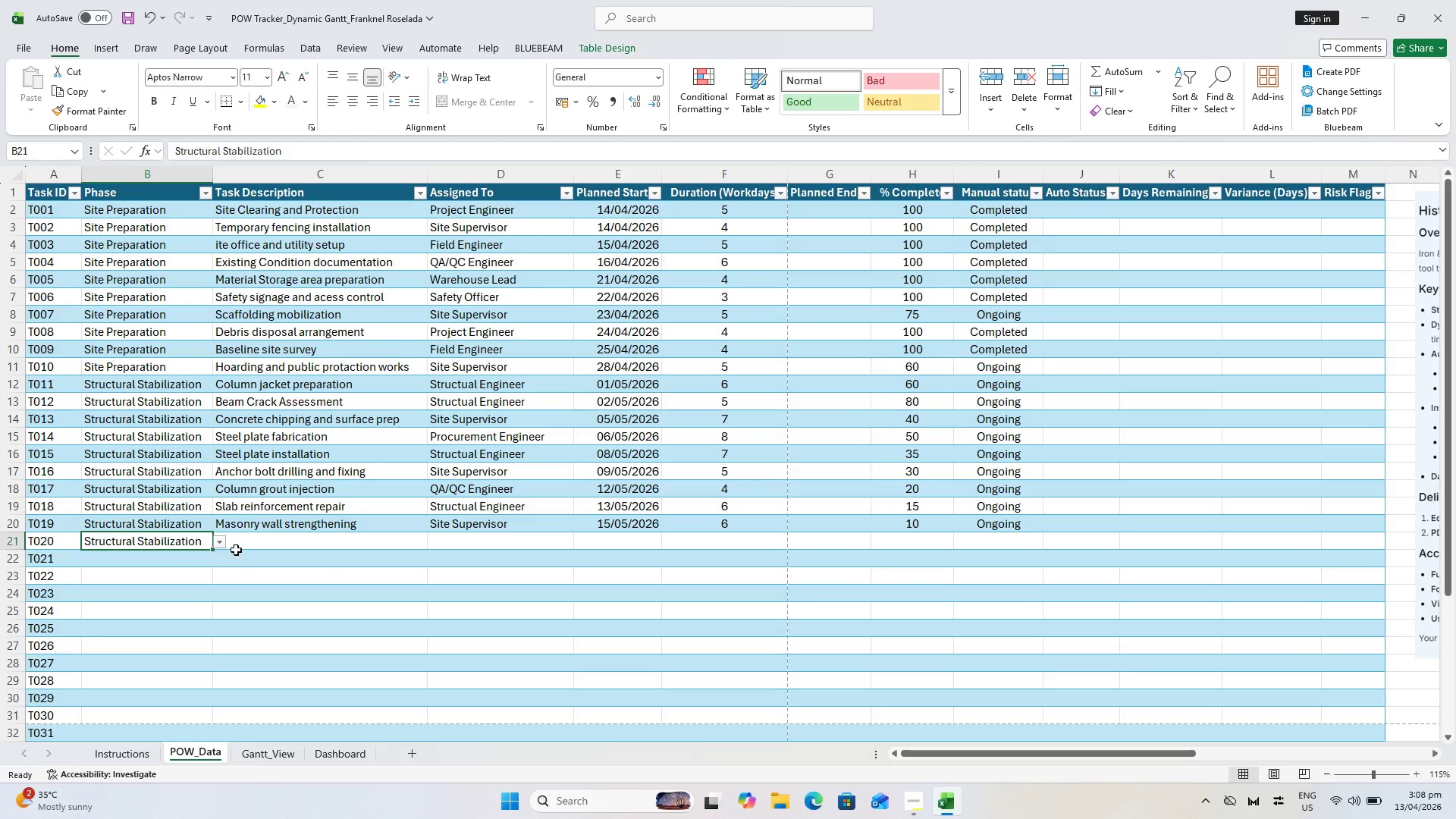 
double_click([278, 537])
 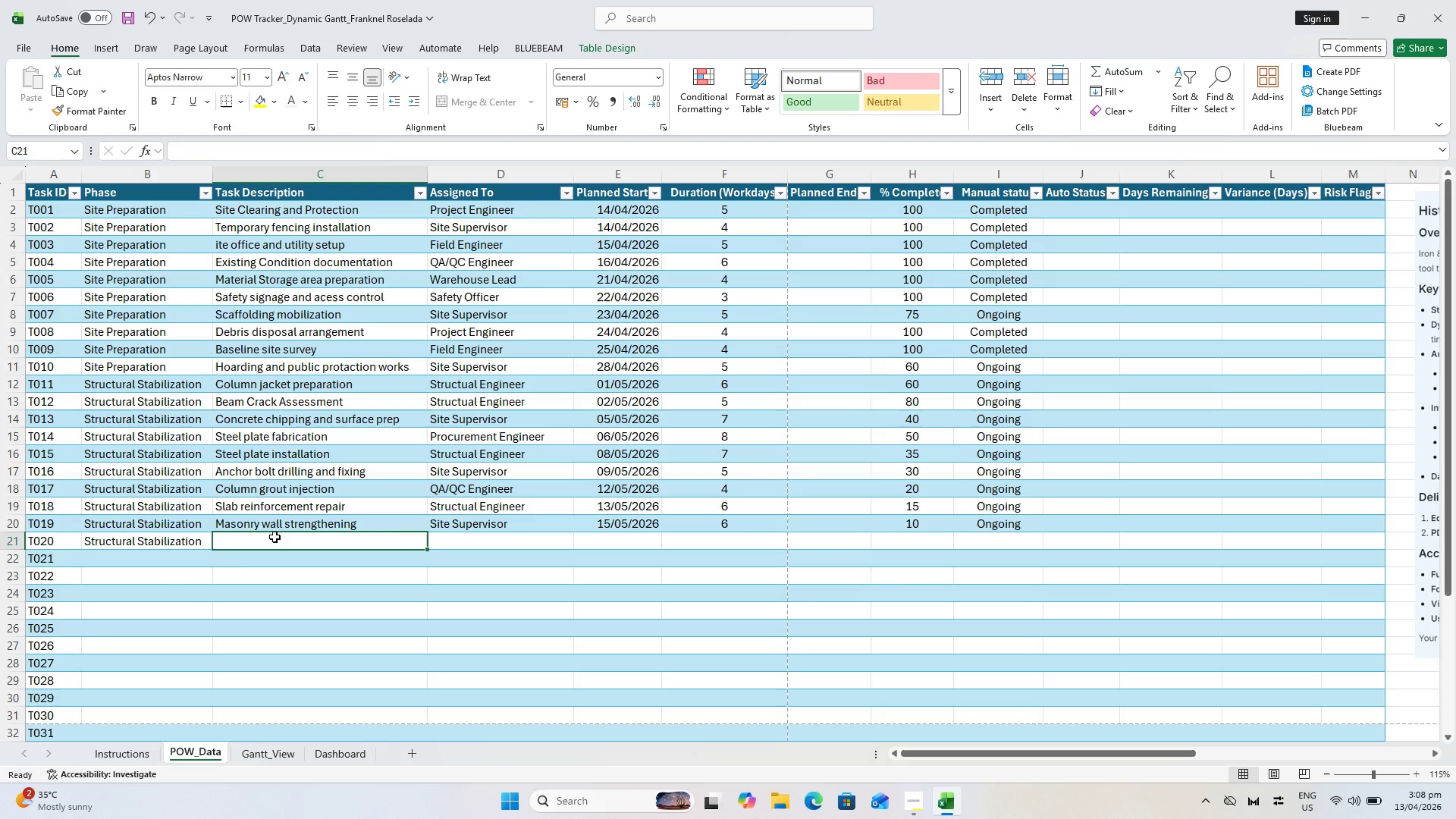 
key(Alt+AltLeft)
 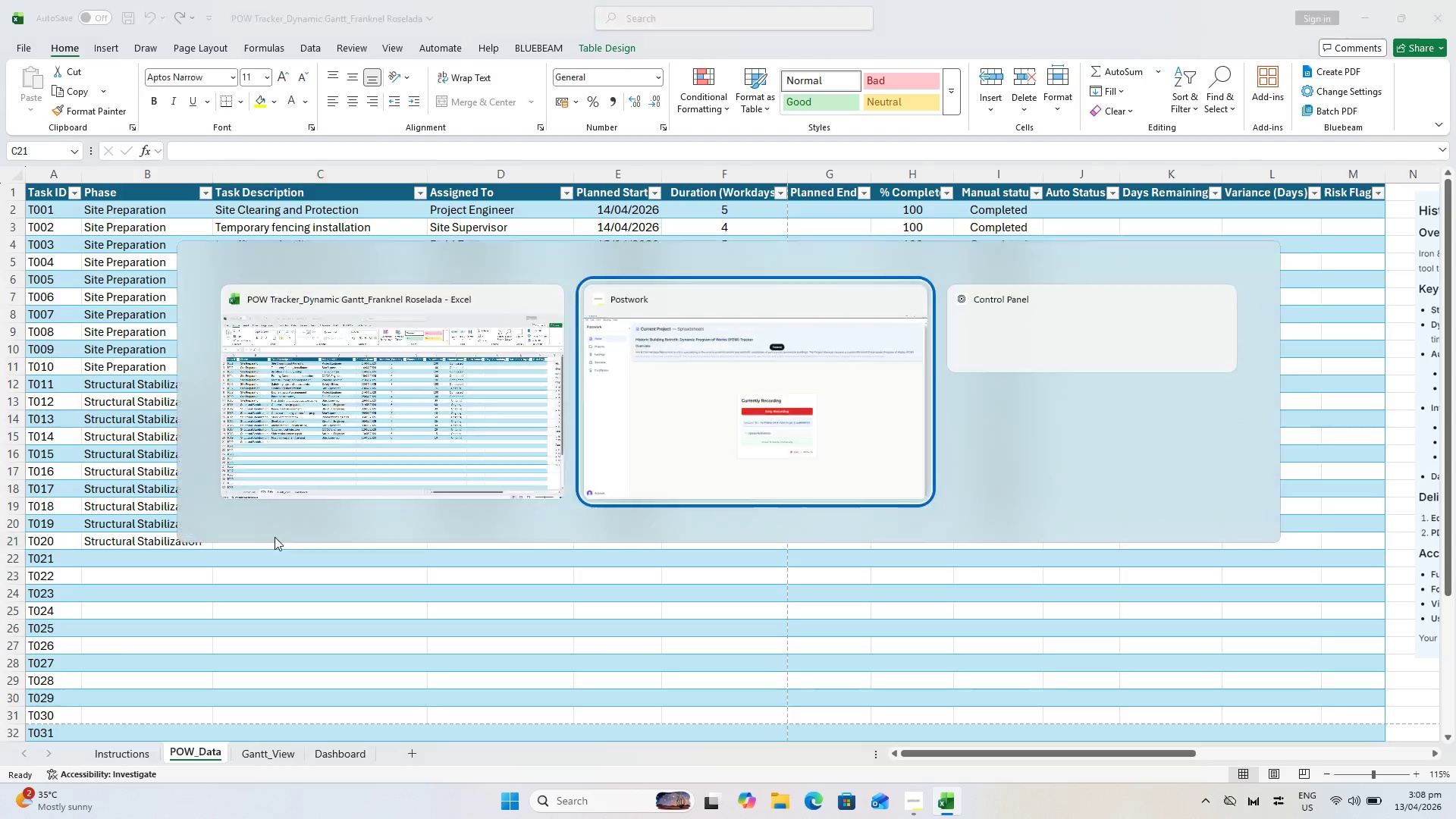 
key(Alt+Tab)